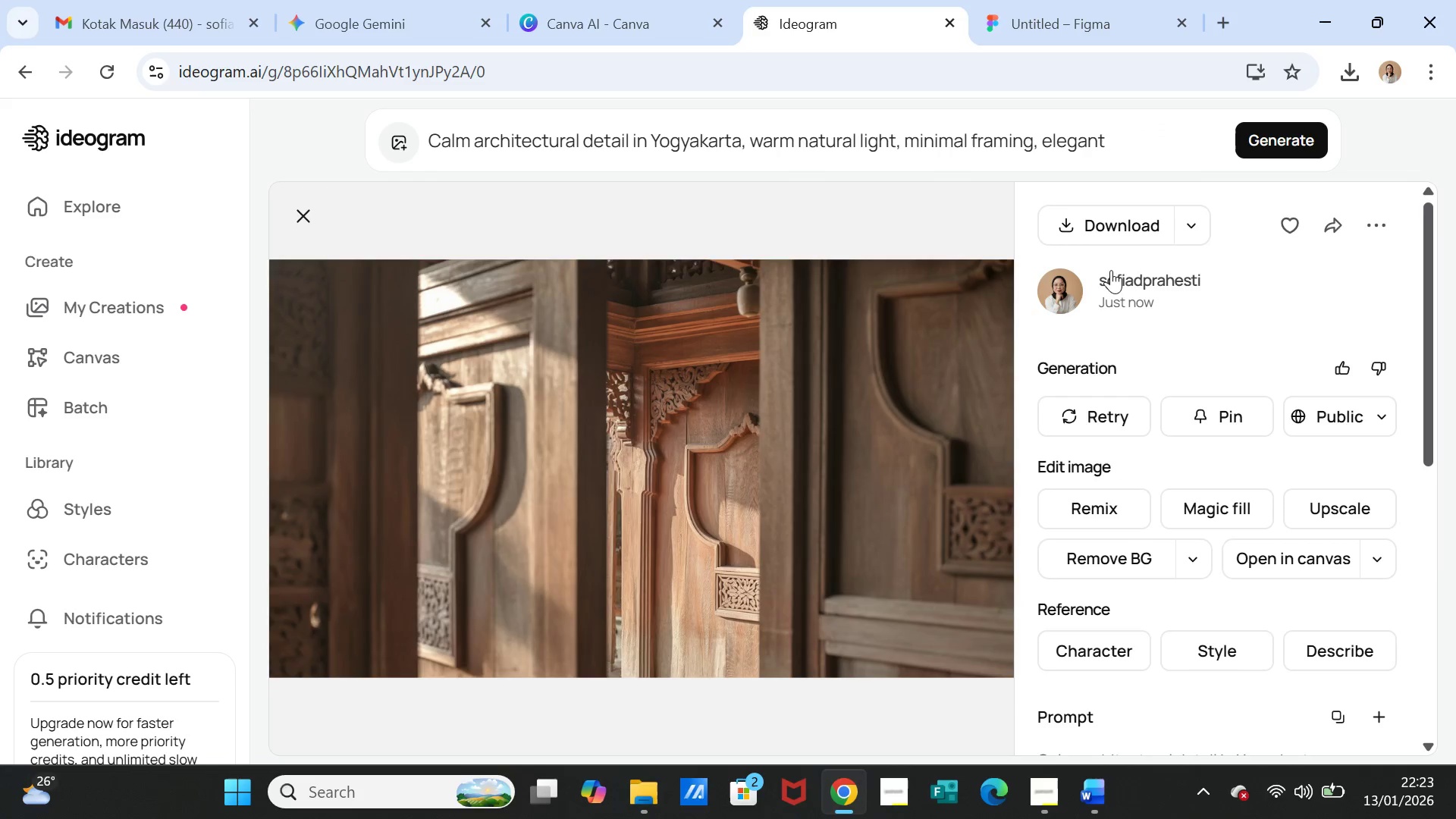 
left_click([1123, 223])
 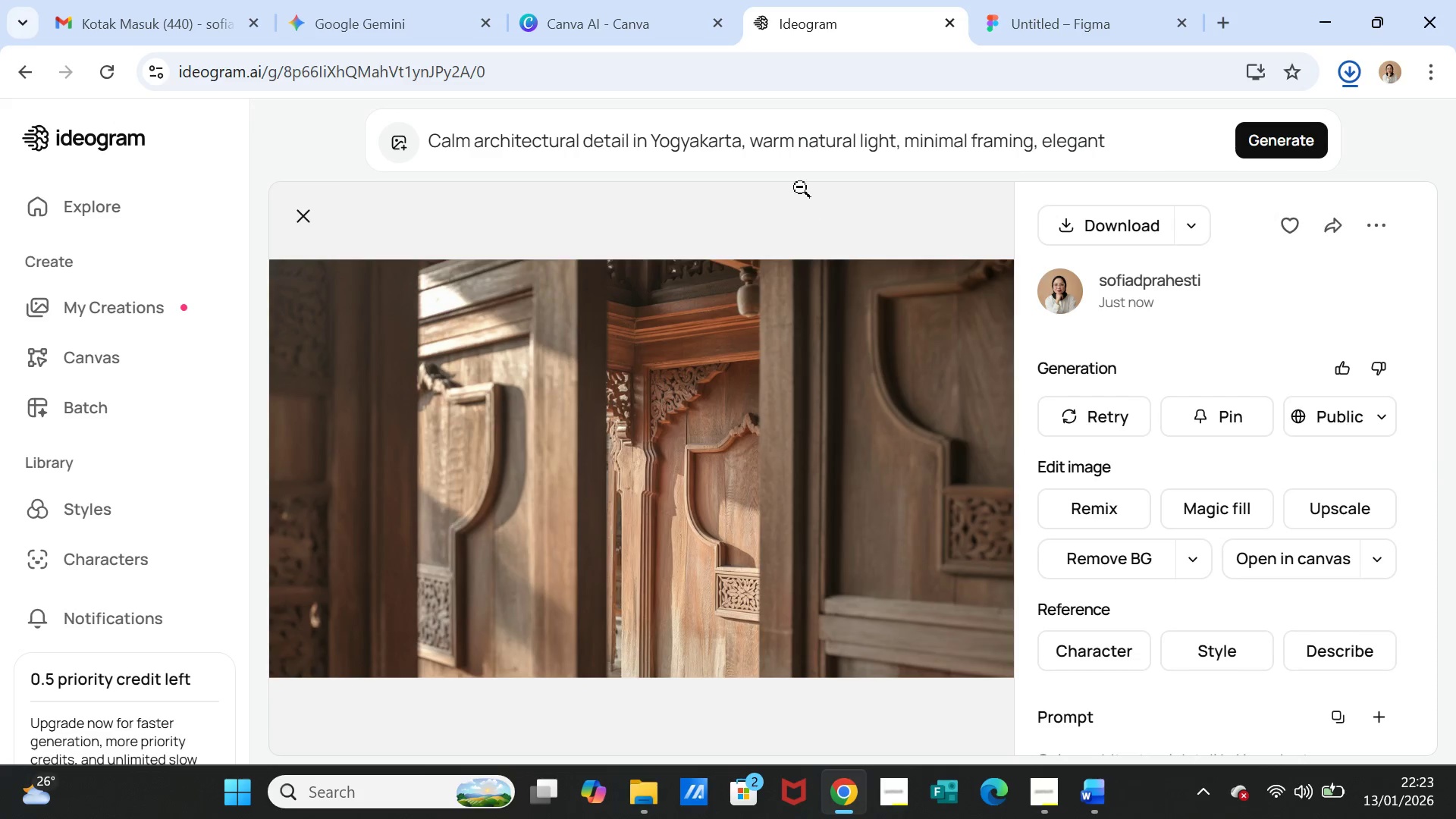 
wait(5.72)
 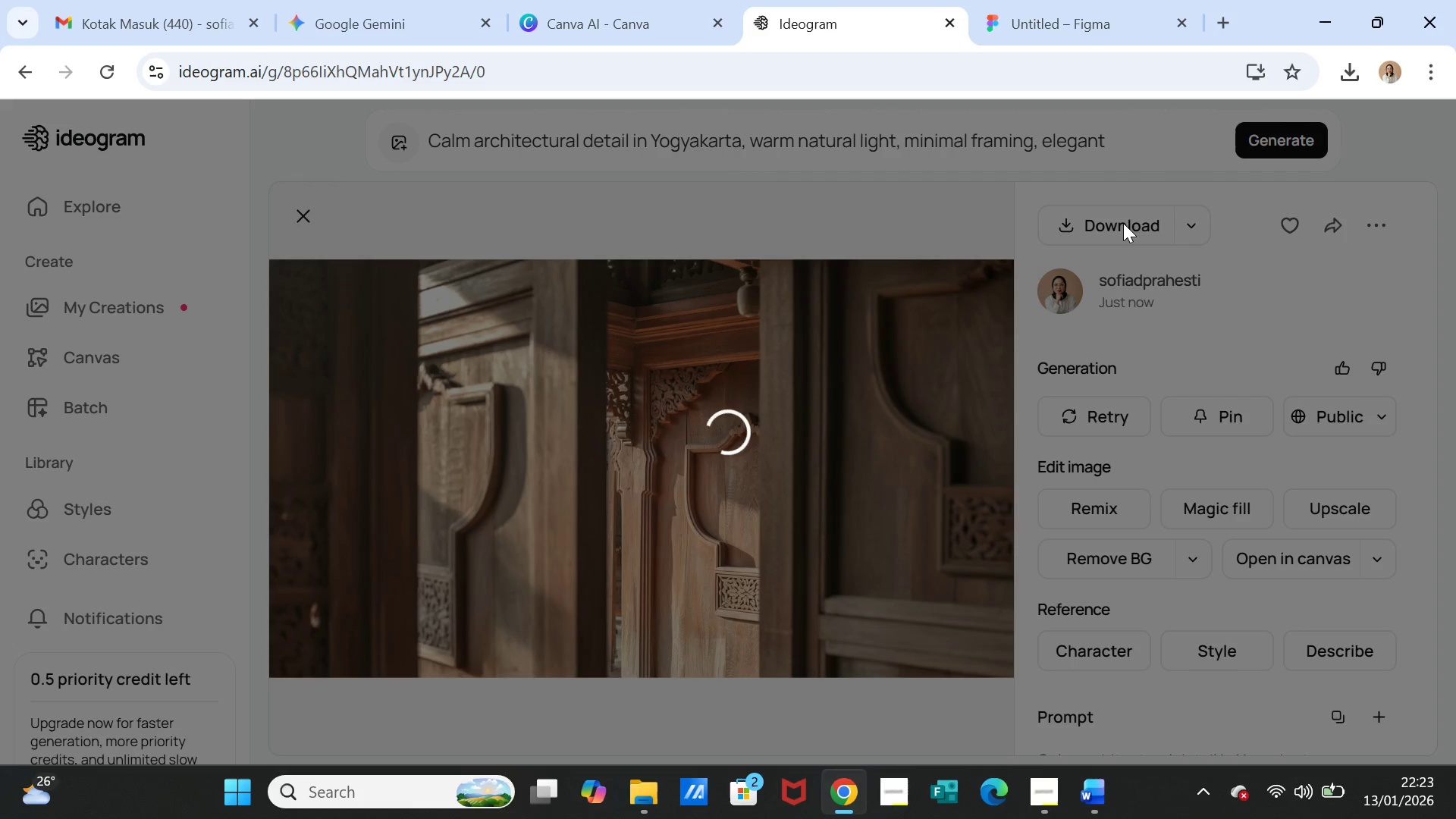 
left_click([1054, 5])
 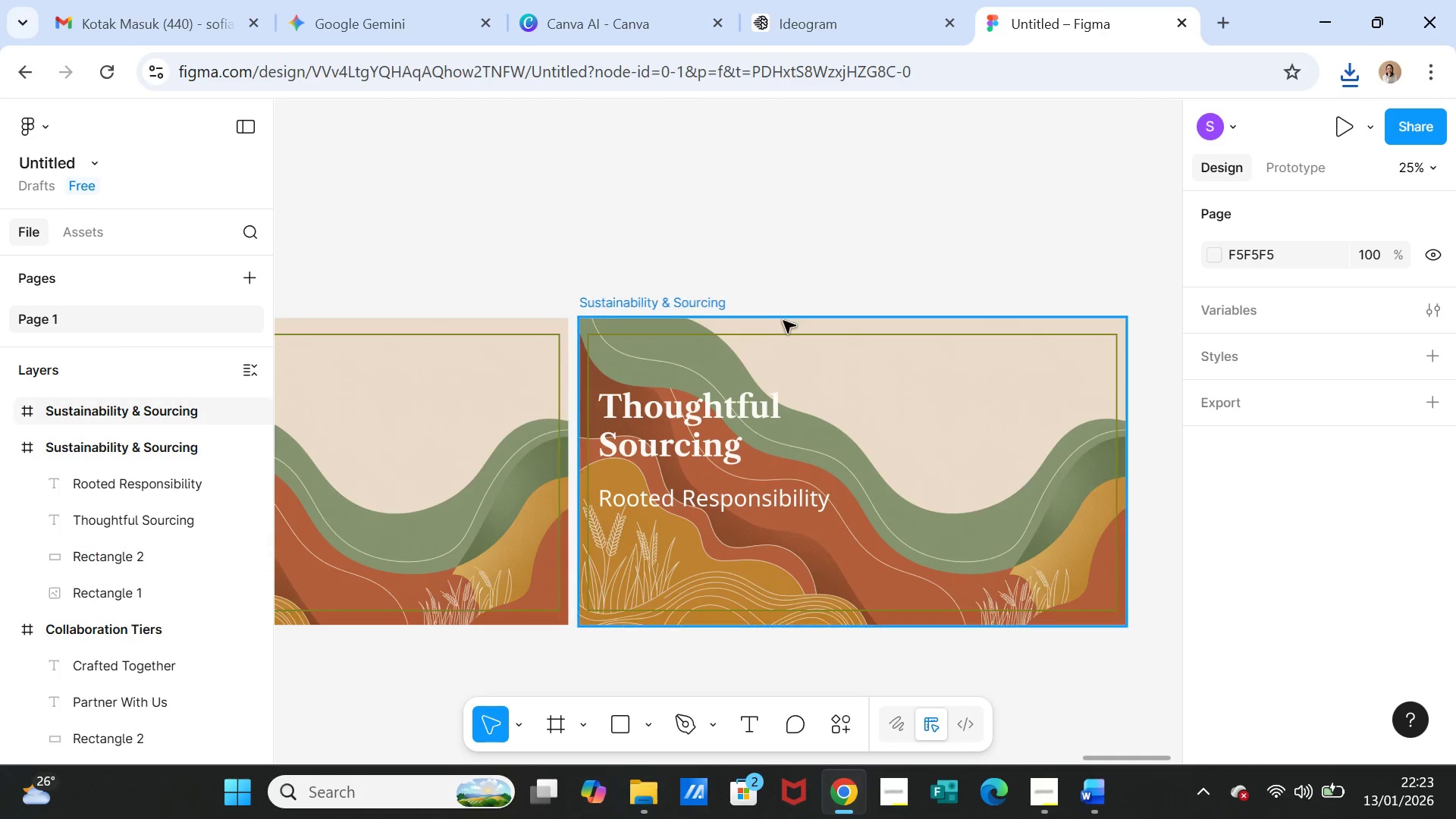 
left_click([788, 325])
 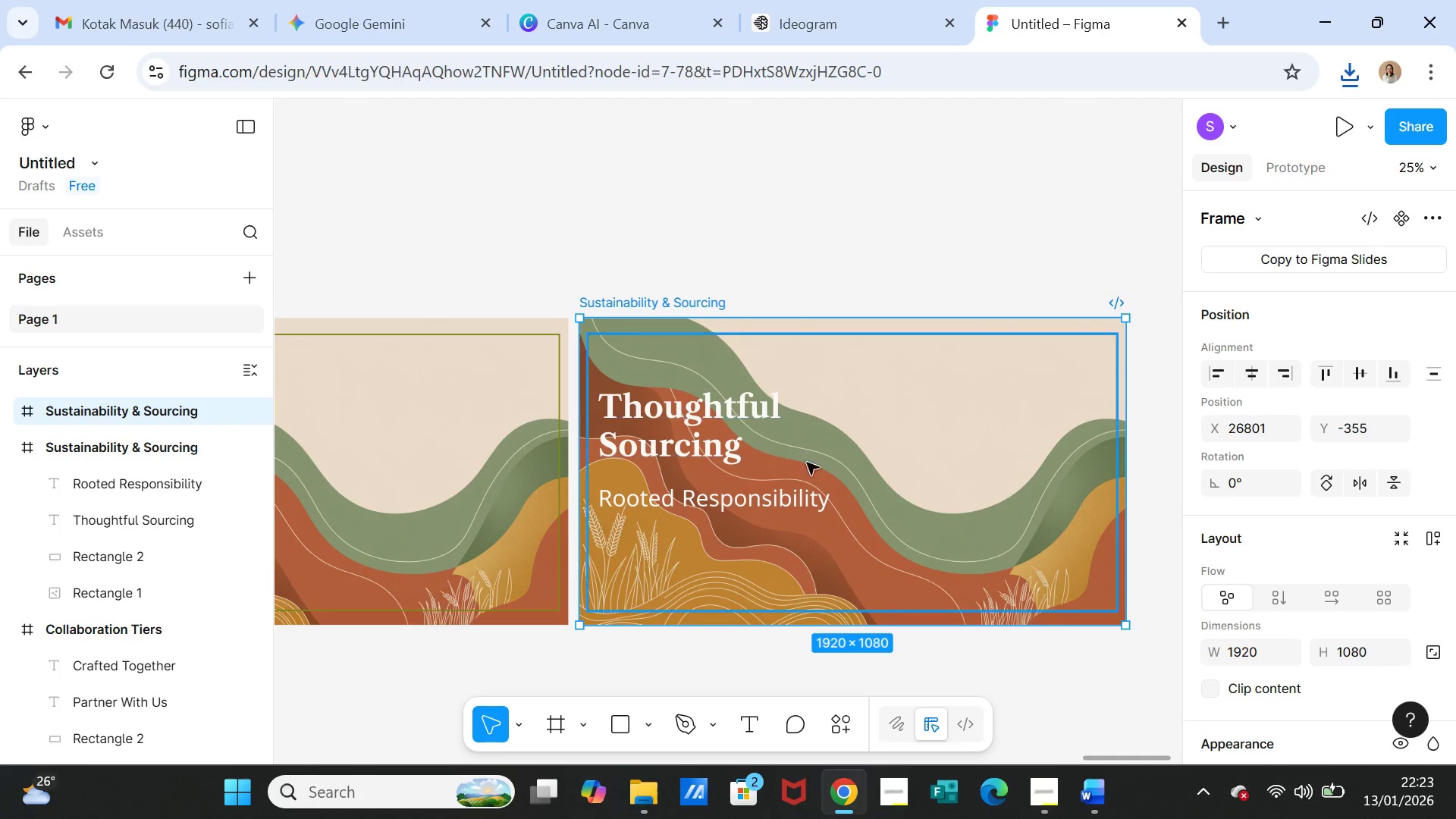 
left_click([944, 468])
 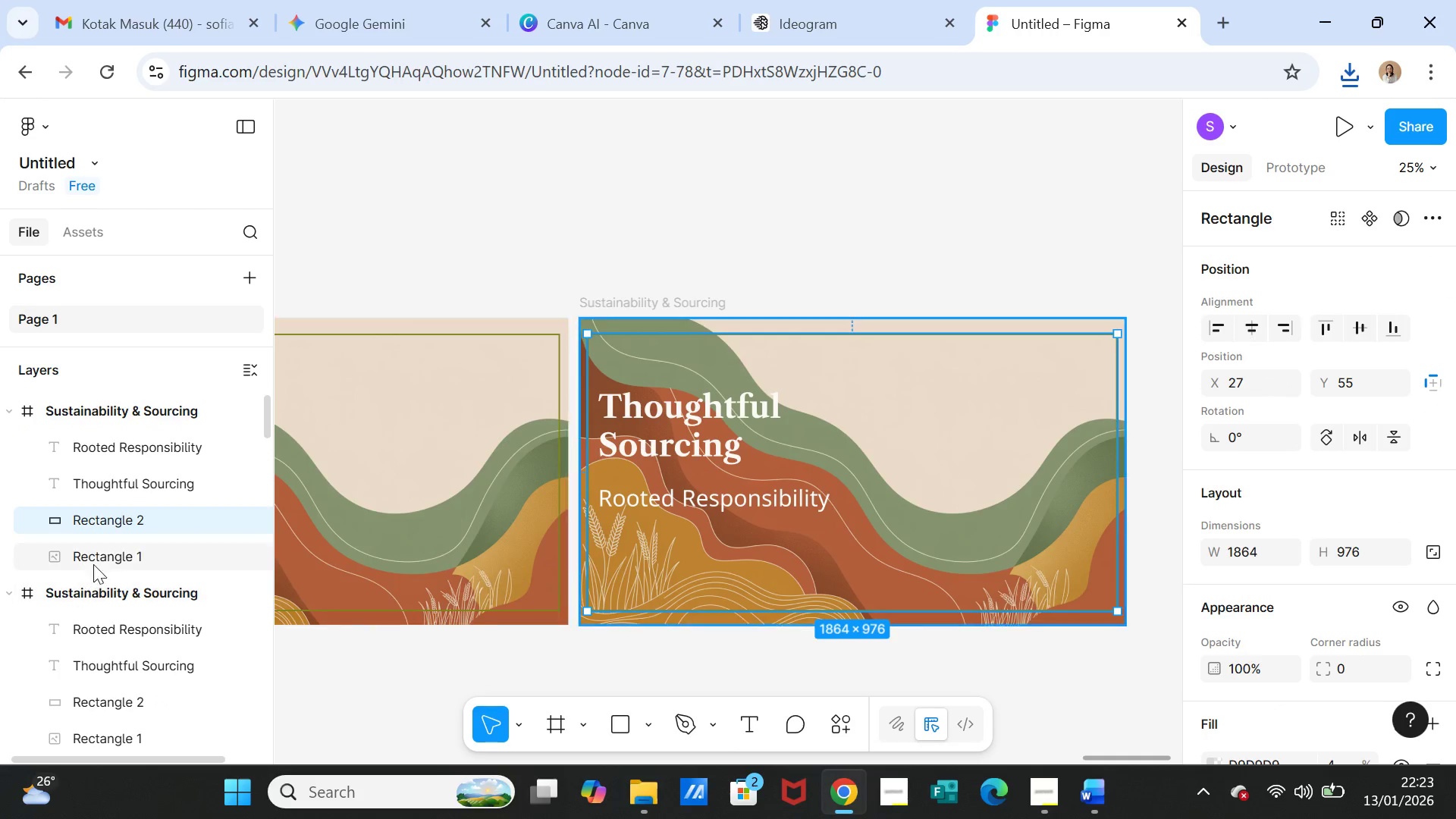 
left_click([100, 558])
 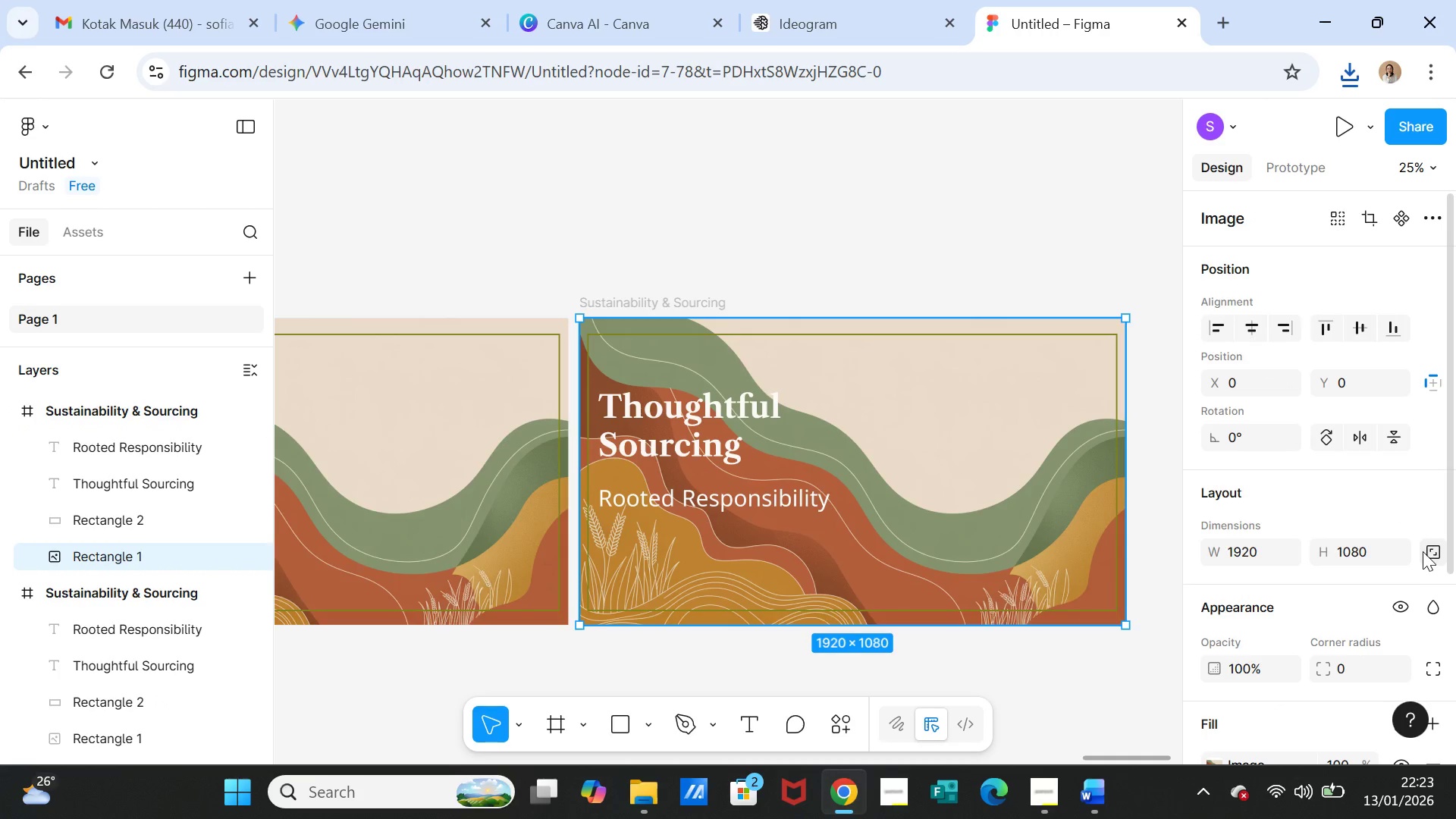 
scroll: coordinate [1426, 551], scroll_direction: down, amount: 2.0
 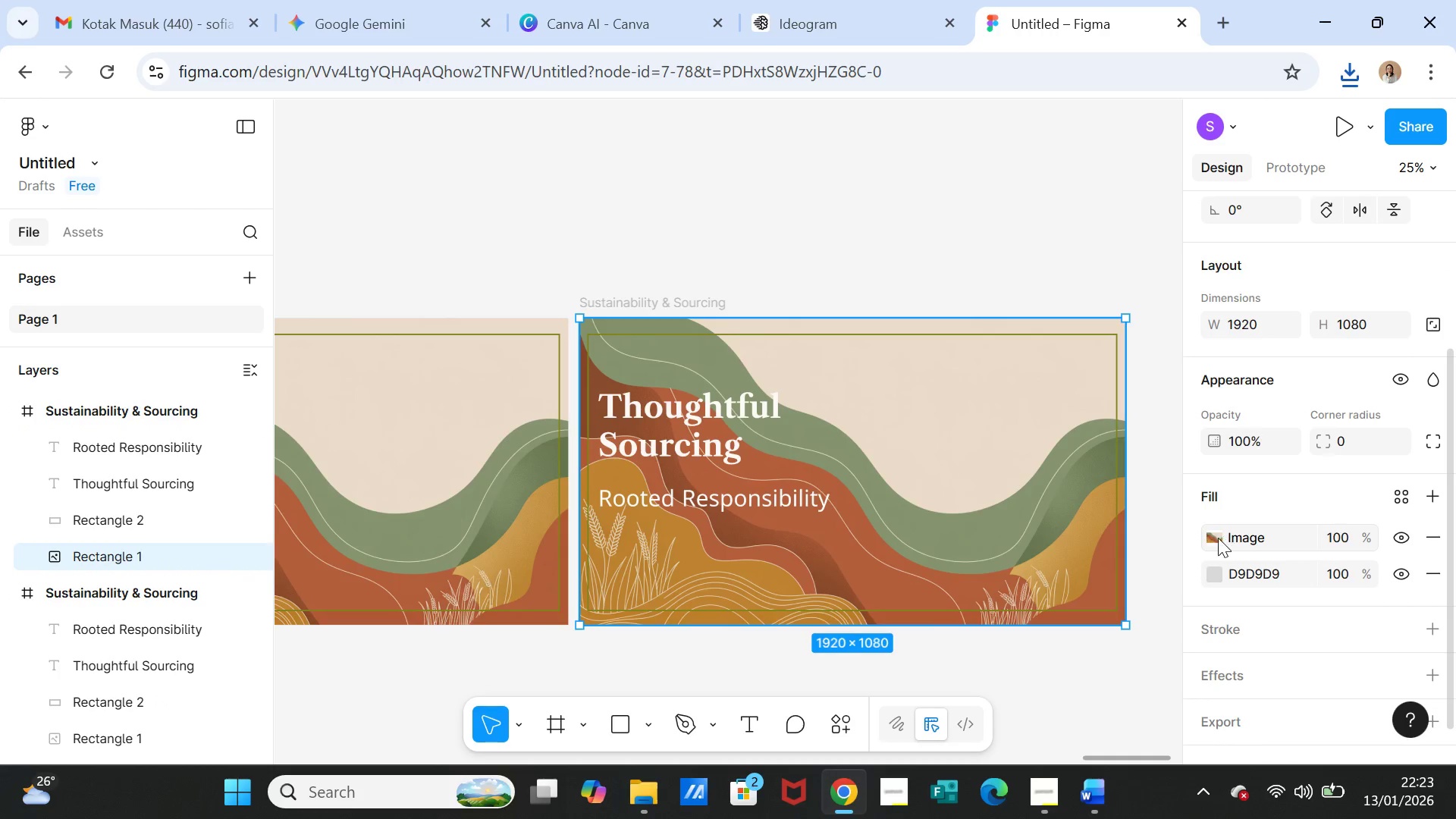 
left_click([1215, 537])
 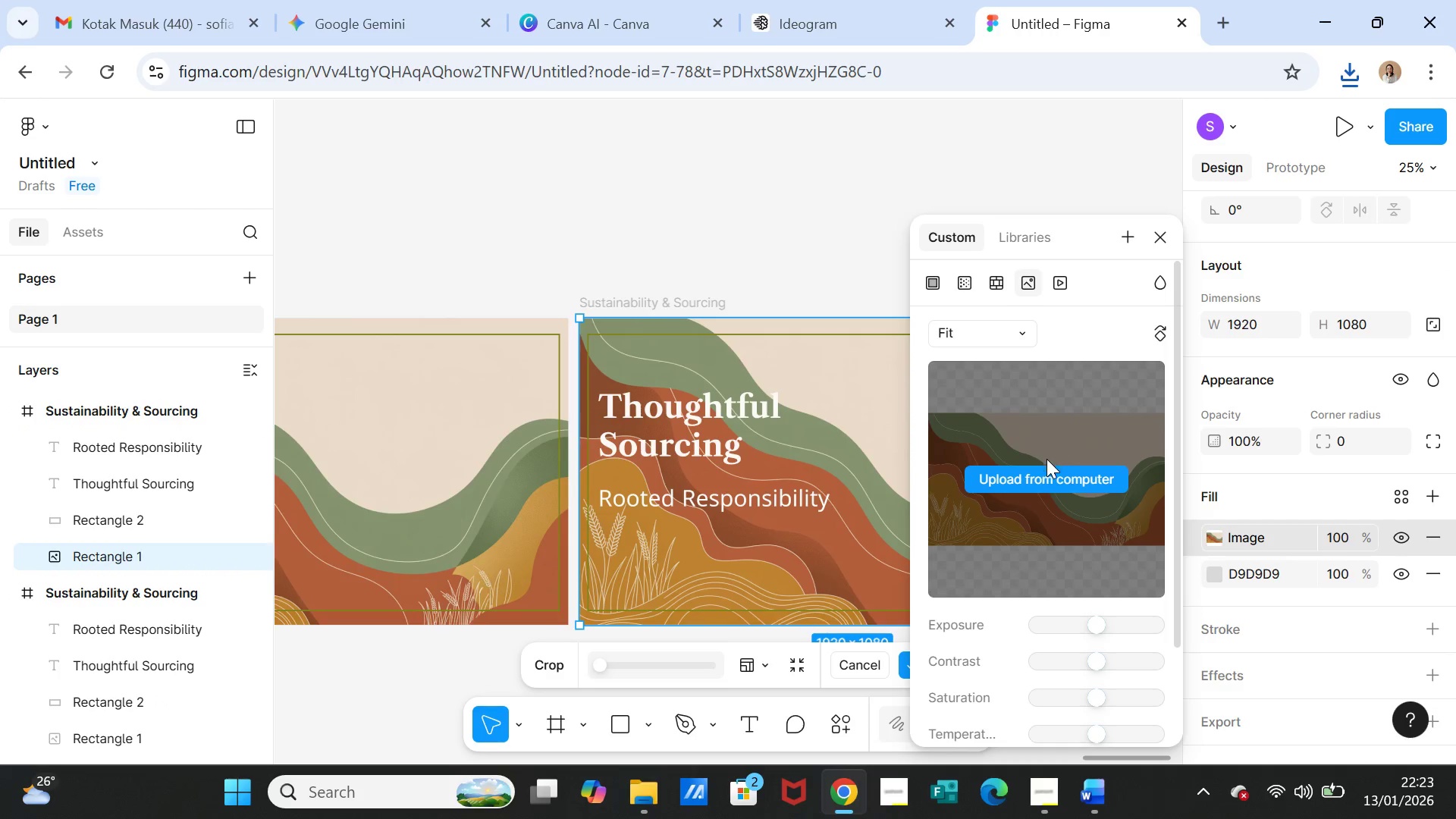 
left_click([1043, 477])
 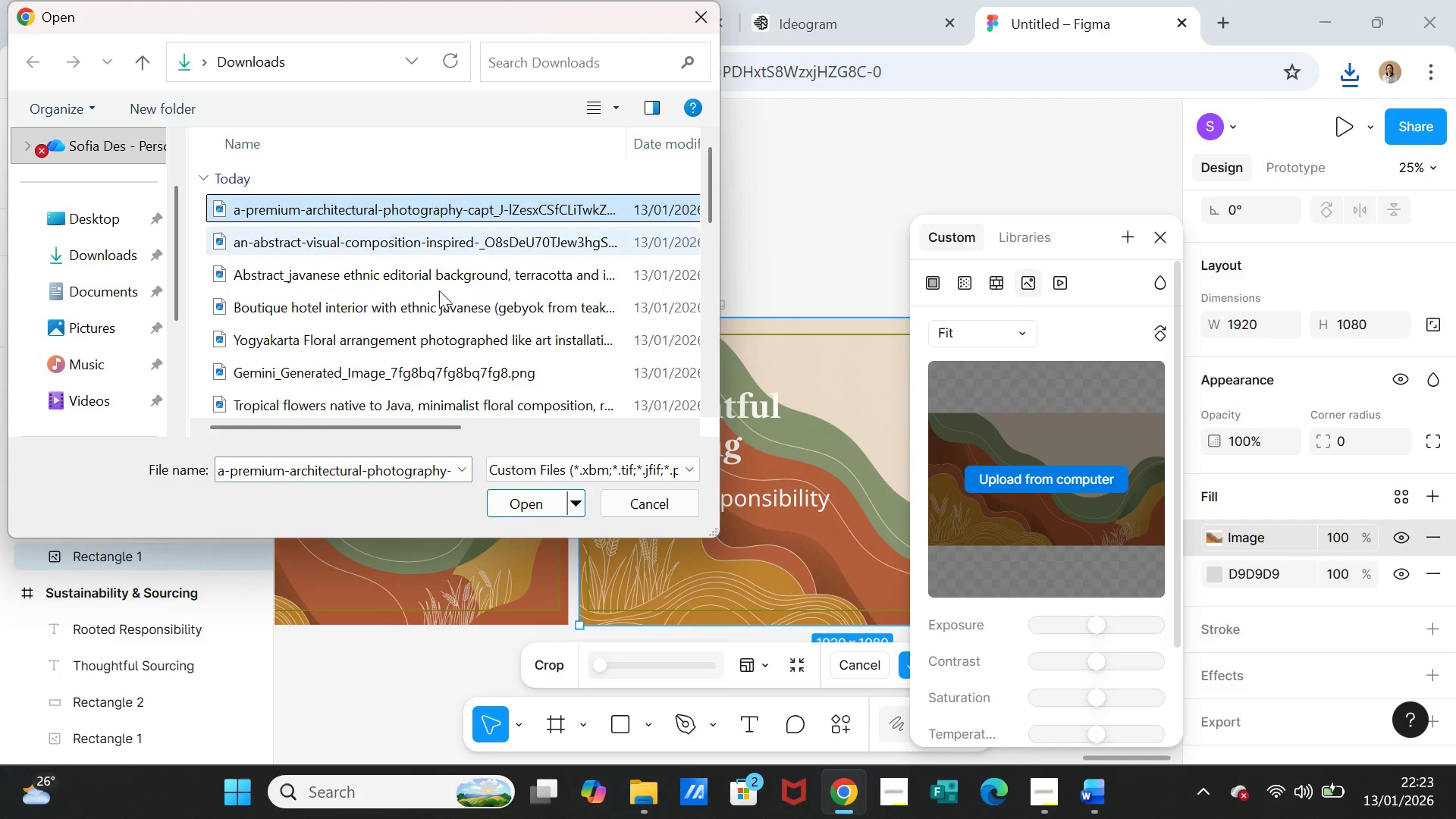 
left_click([532, 502])
 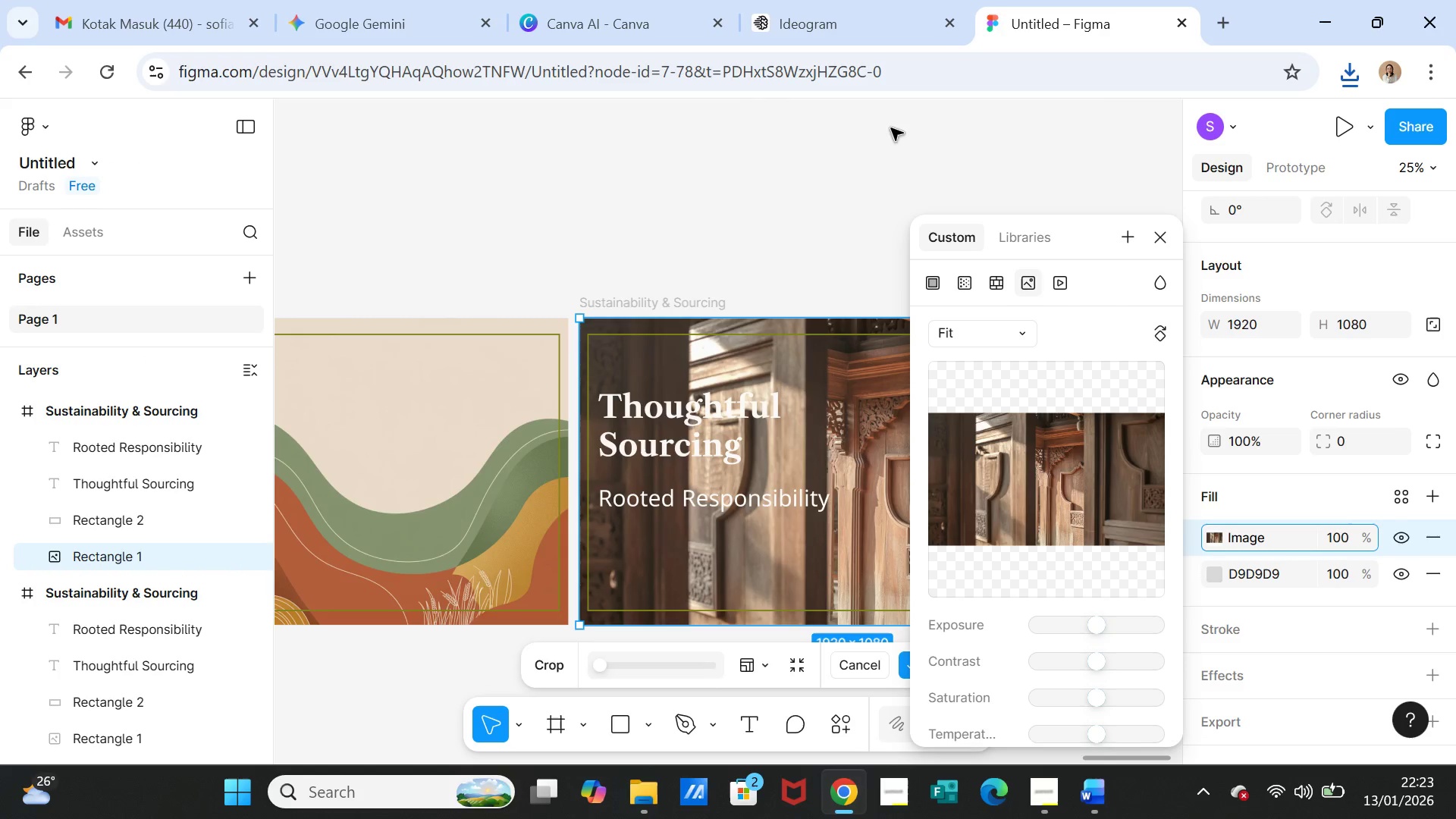 
left_click([891, 128])
 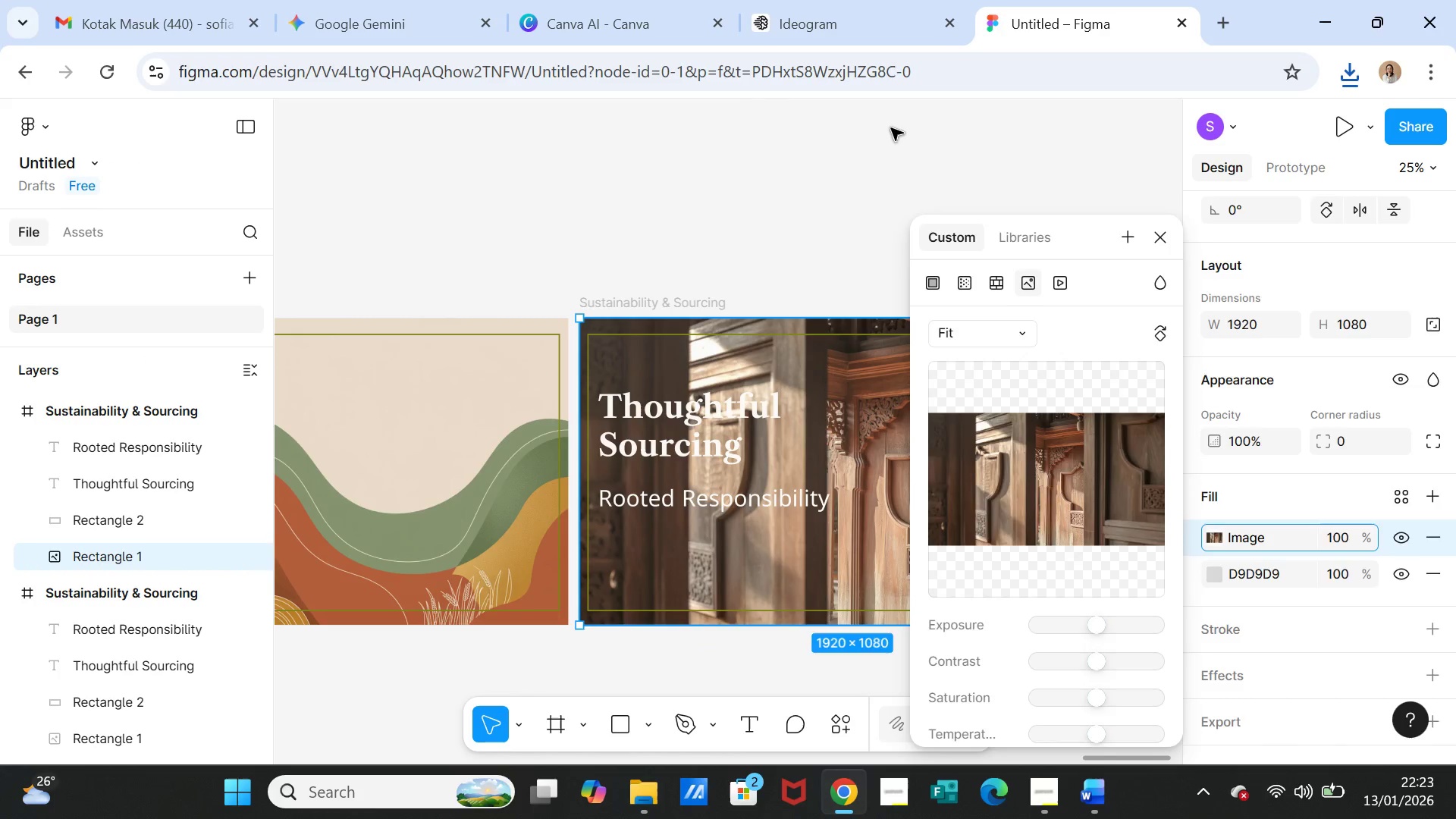 
left_click([891, 128])
 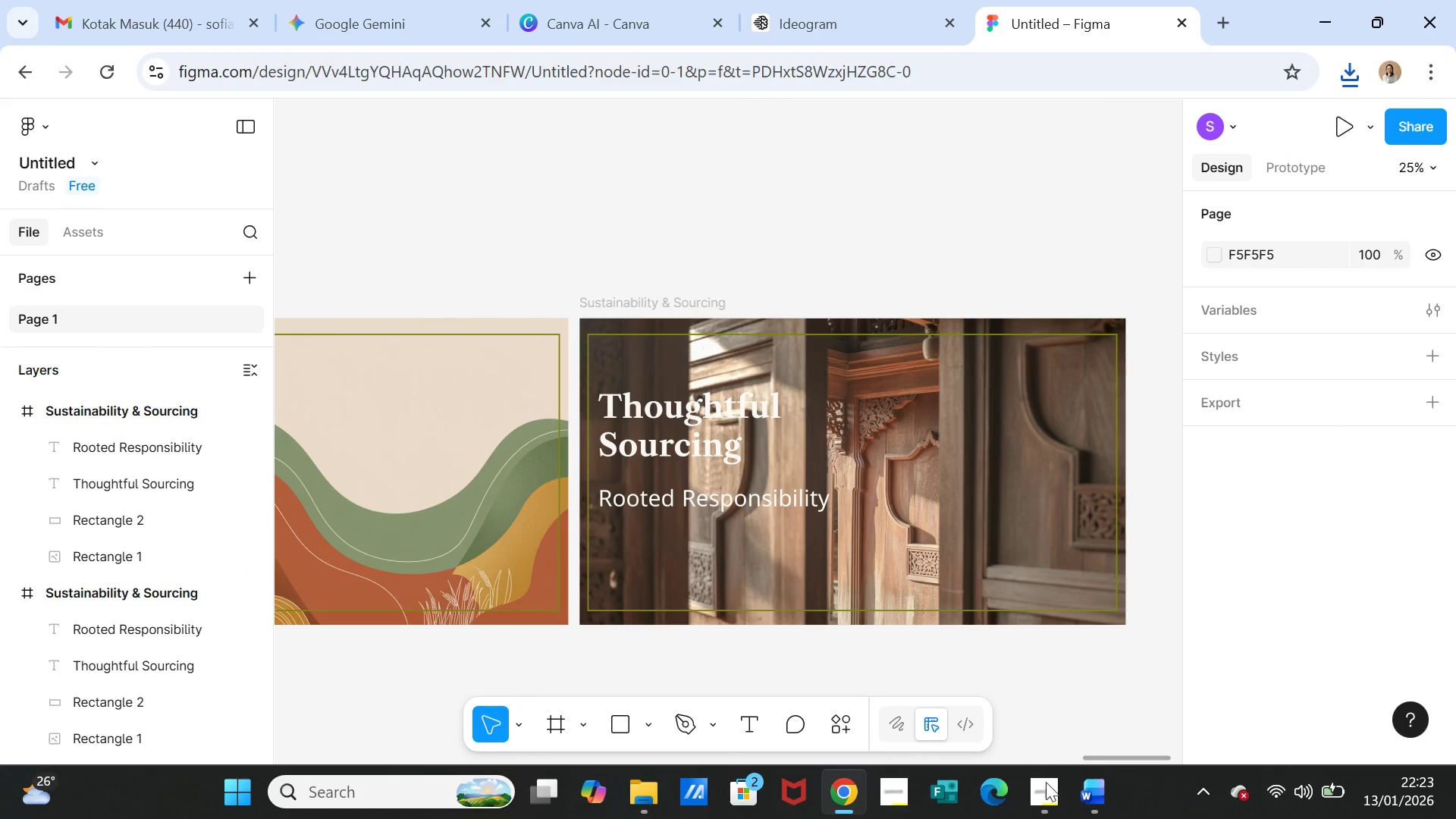 
left_click([1083, 802])
 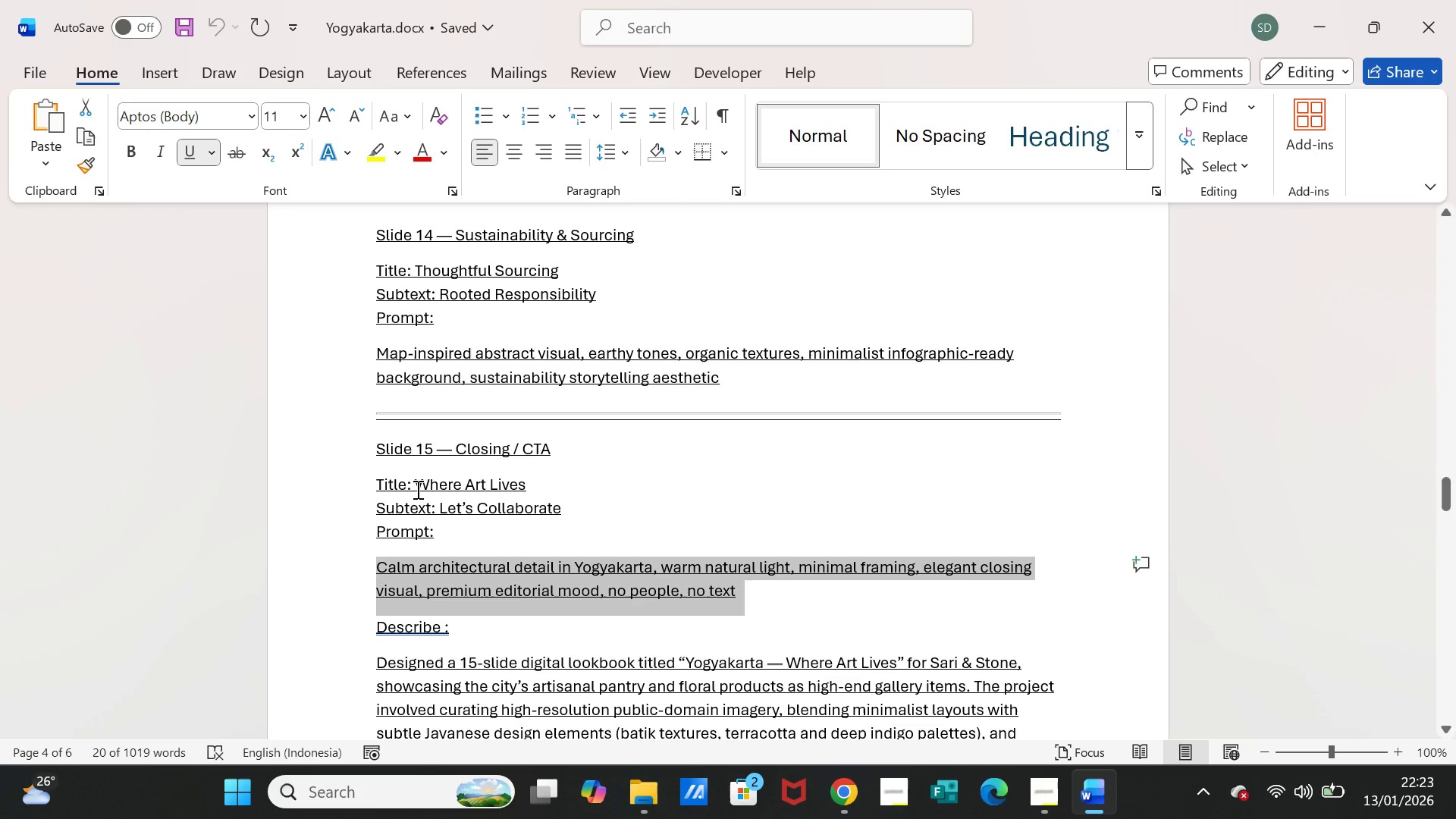 
left_click_drag(start_coordinate=[417, 486], to_coordinate=[510, 485])
 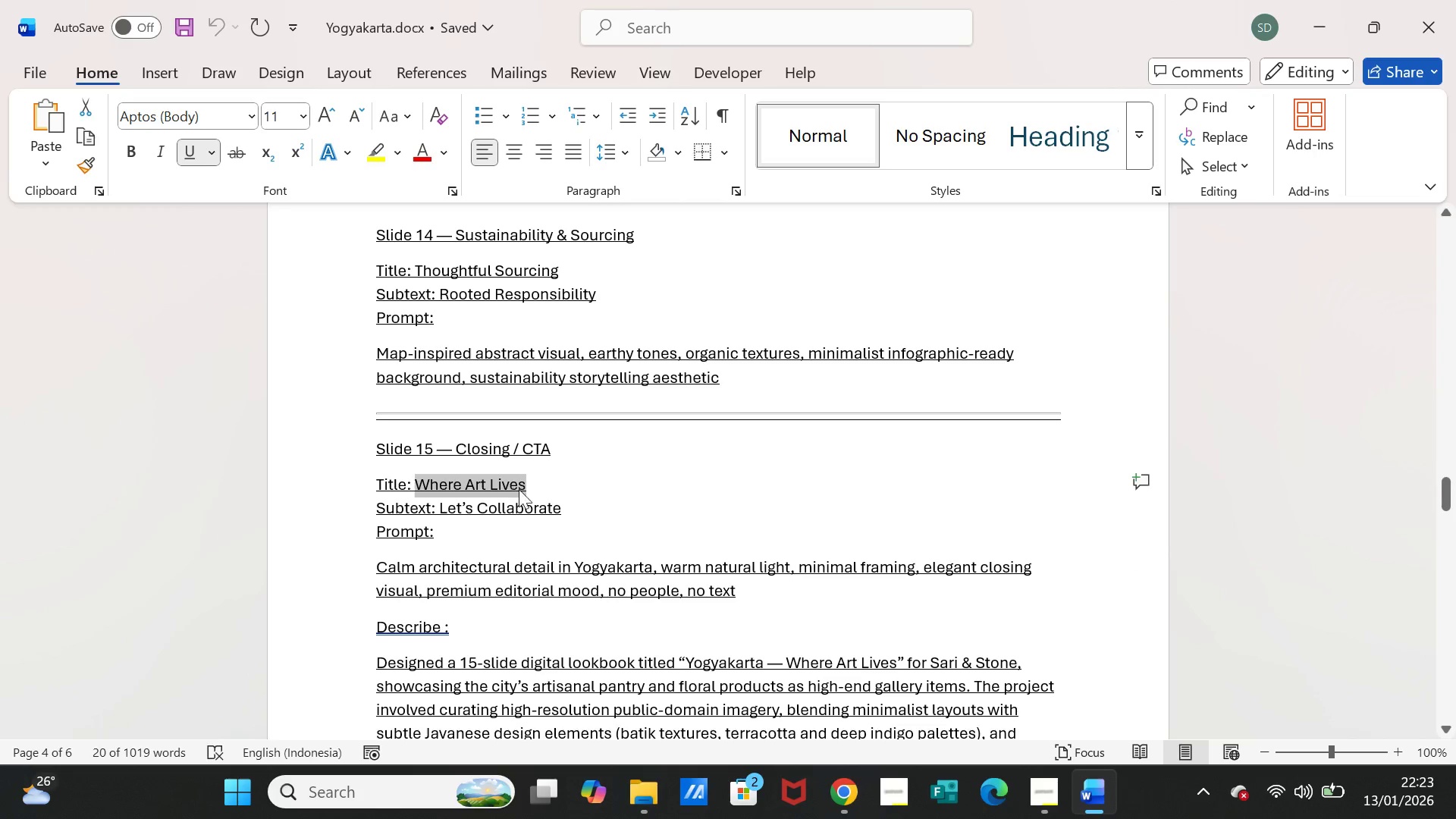 
key(Control+C)
 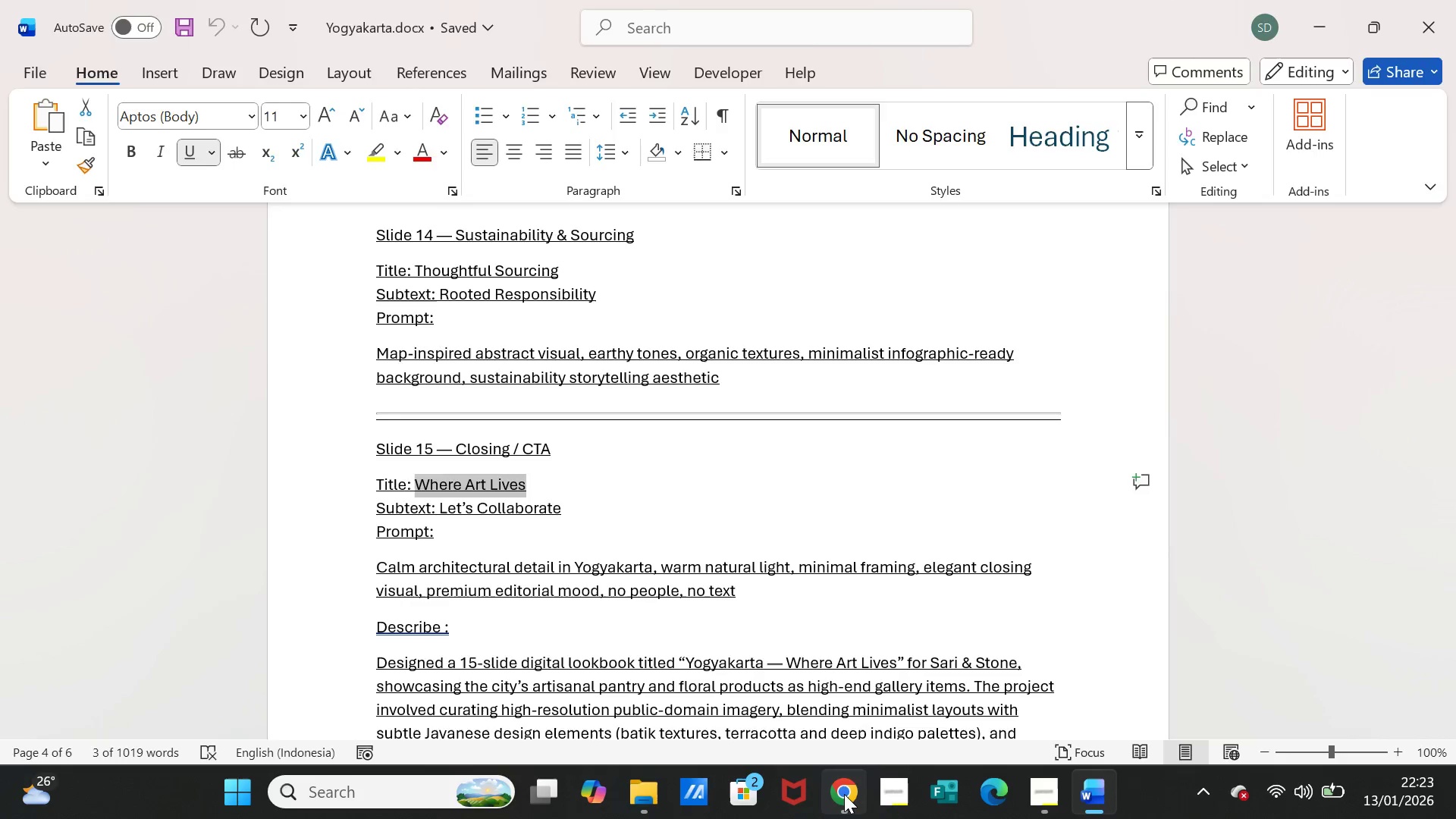 
left_click([844, 794])
 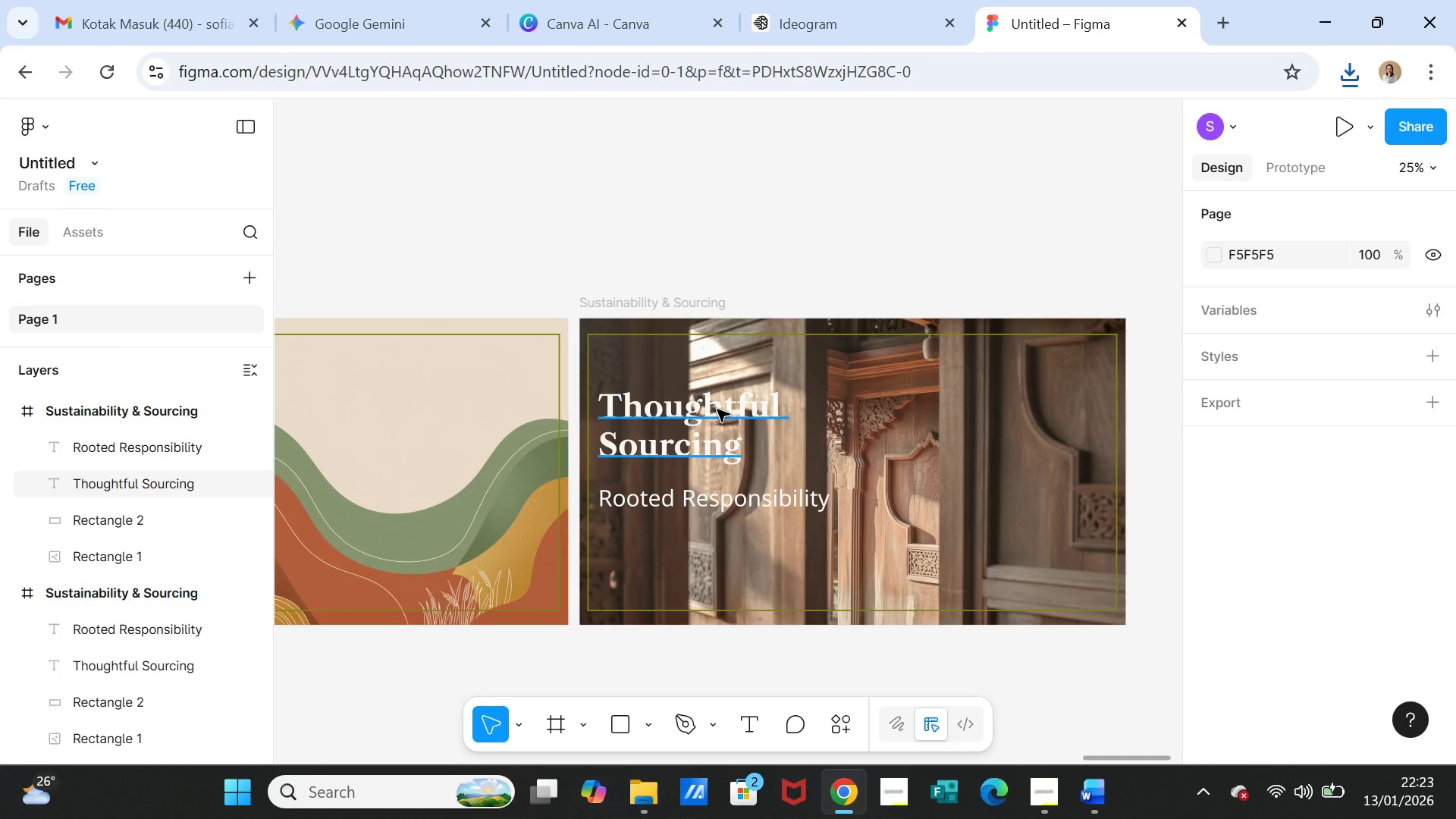 
double_click([717, 410])
 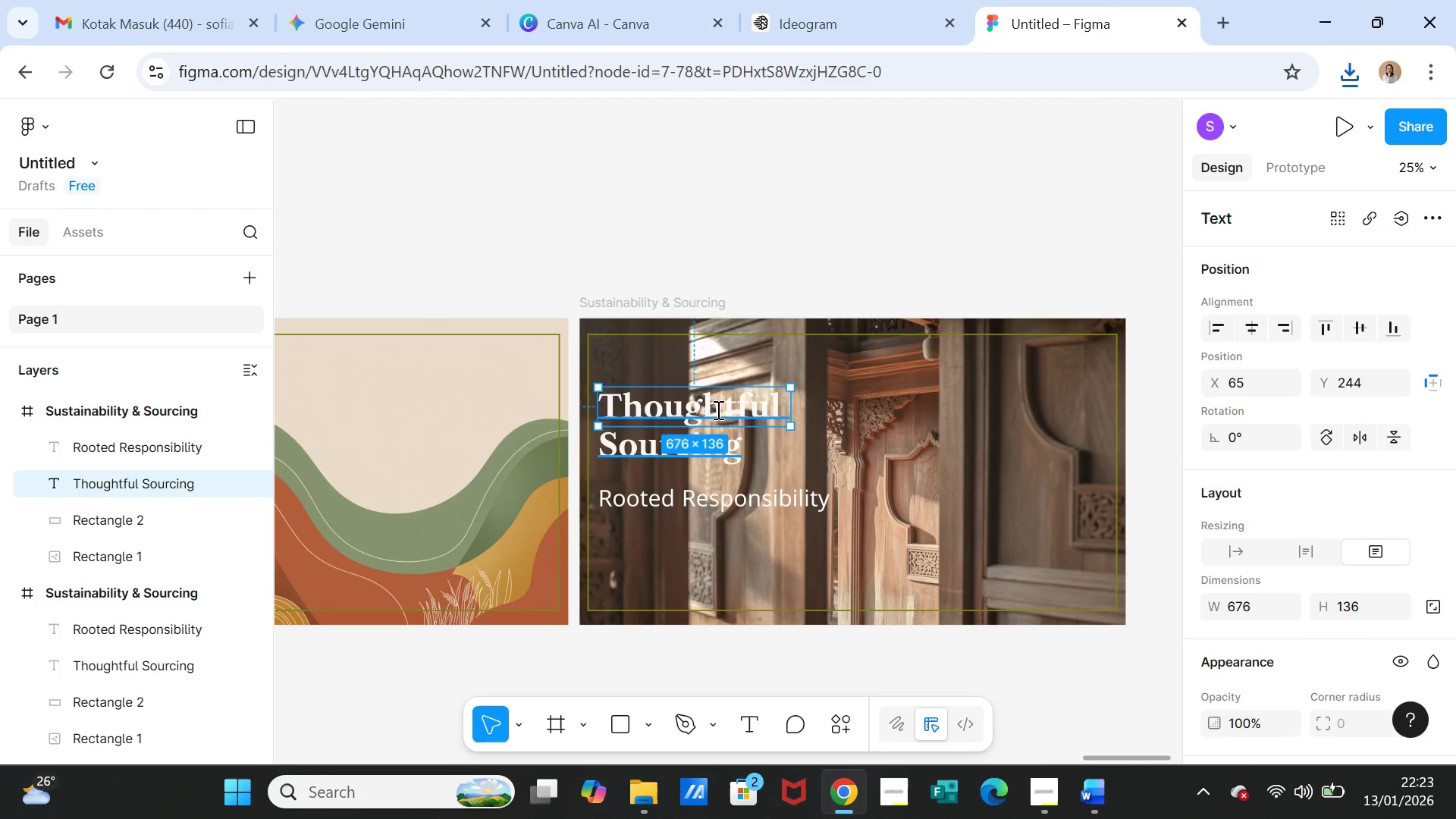 
triple_click([717, 410])
 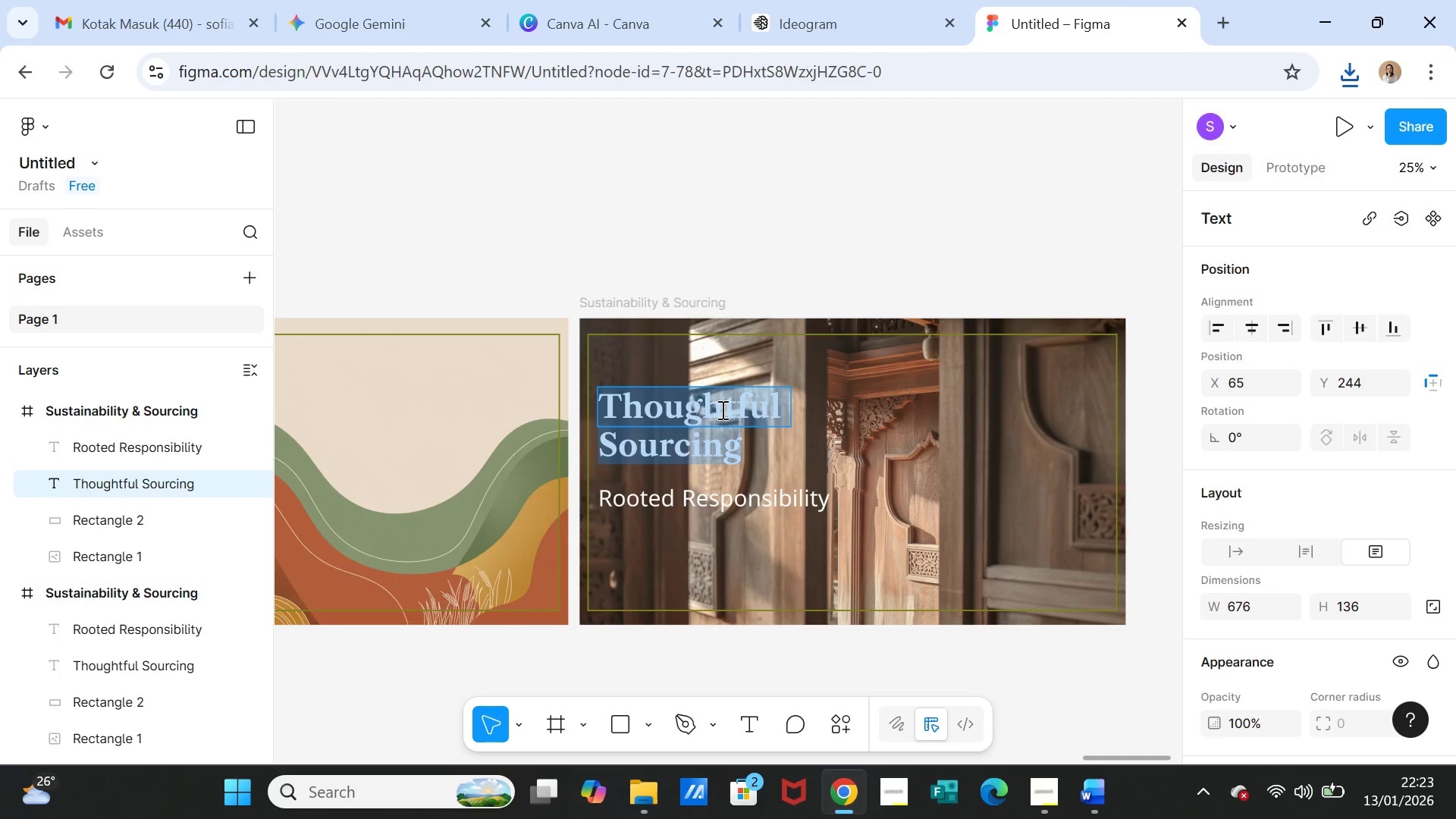 
key(Control+V)
 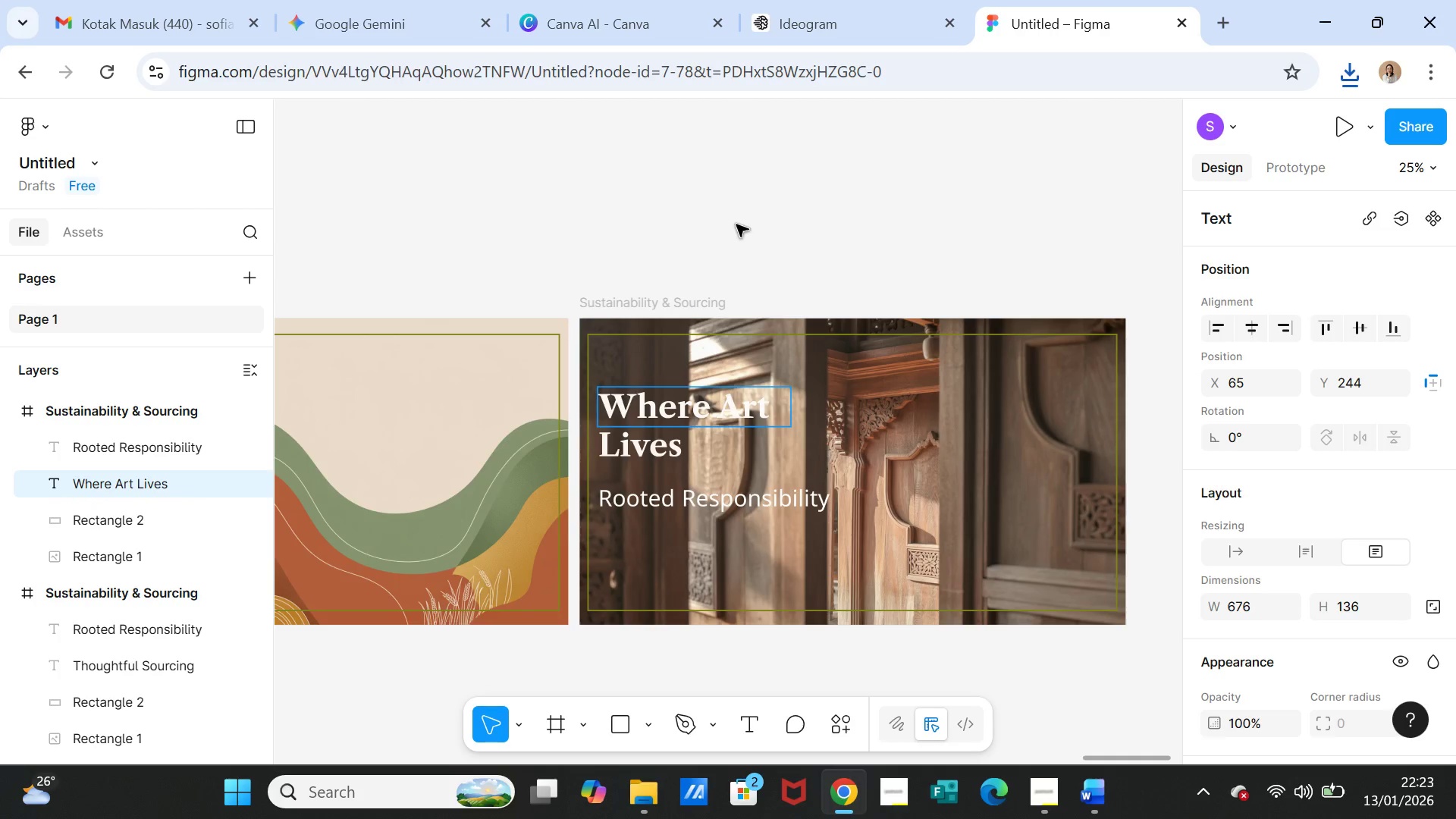 
left_click([736, 224])
 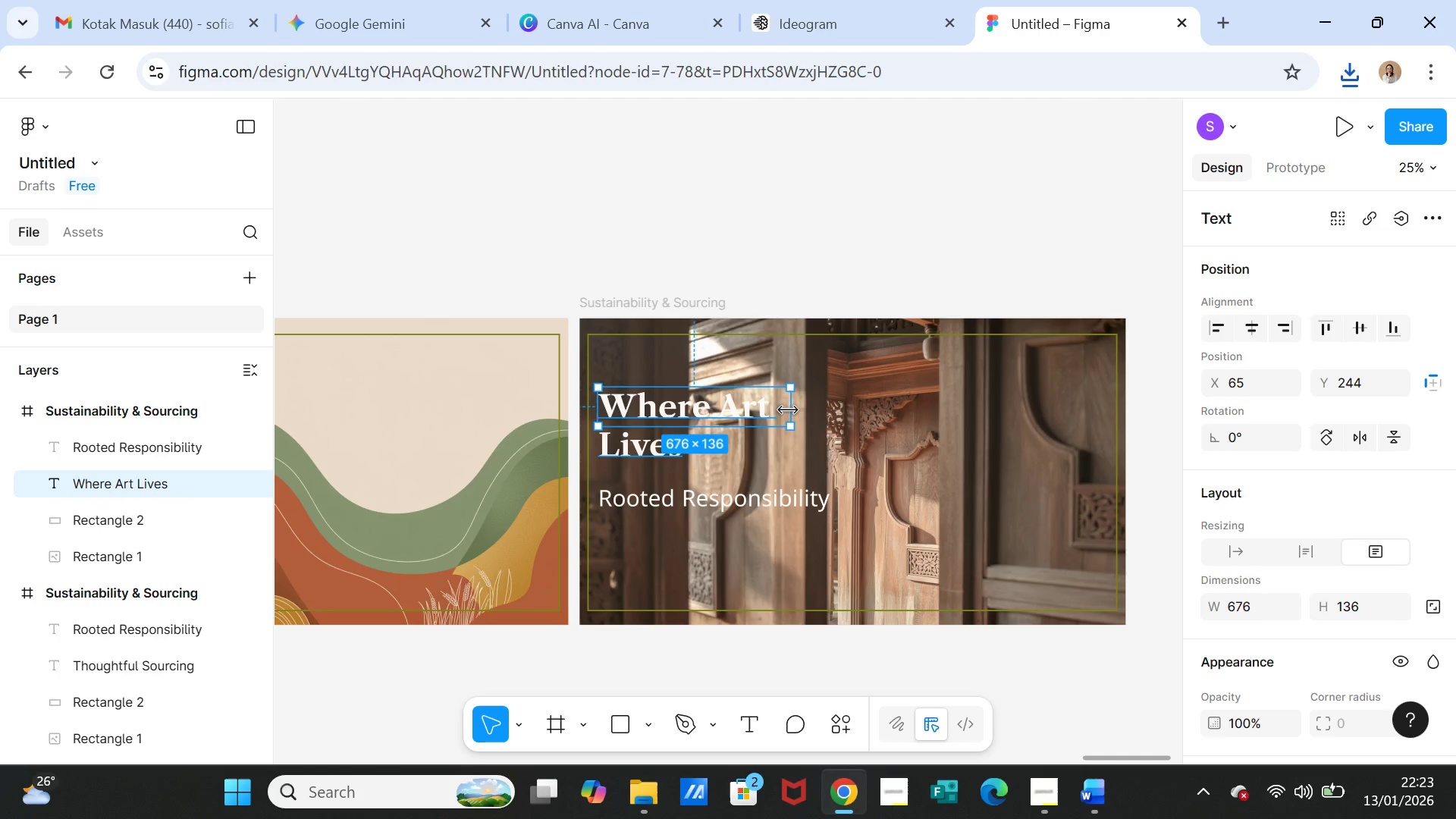 
left_click_drag(start_coordinate=[788, 410], to_coordinate=[889, 410])
 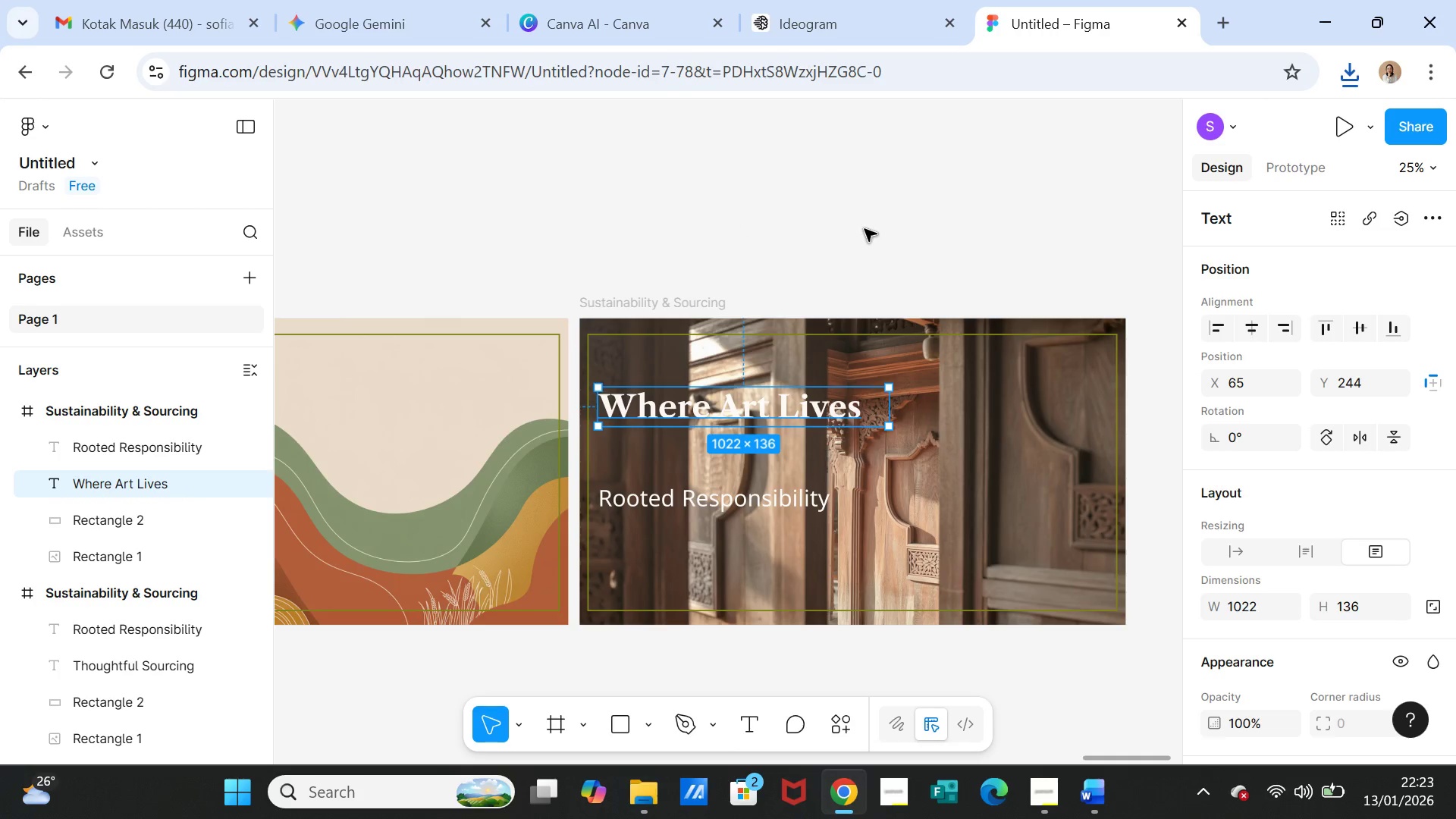 
left_click([864, 229])
 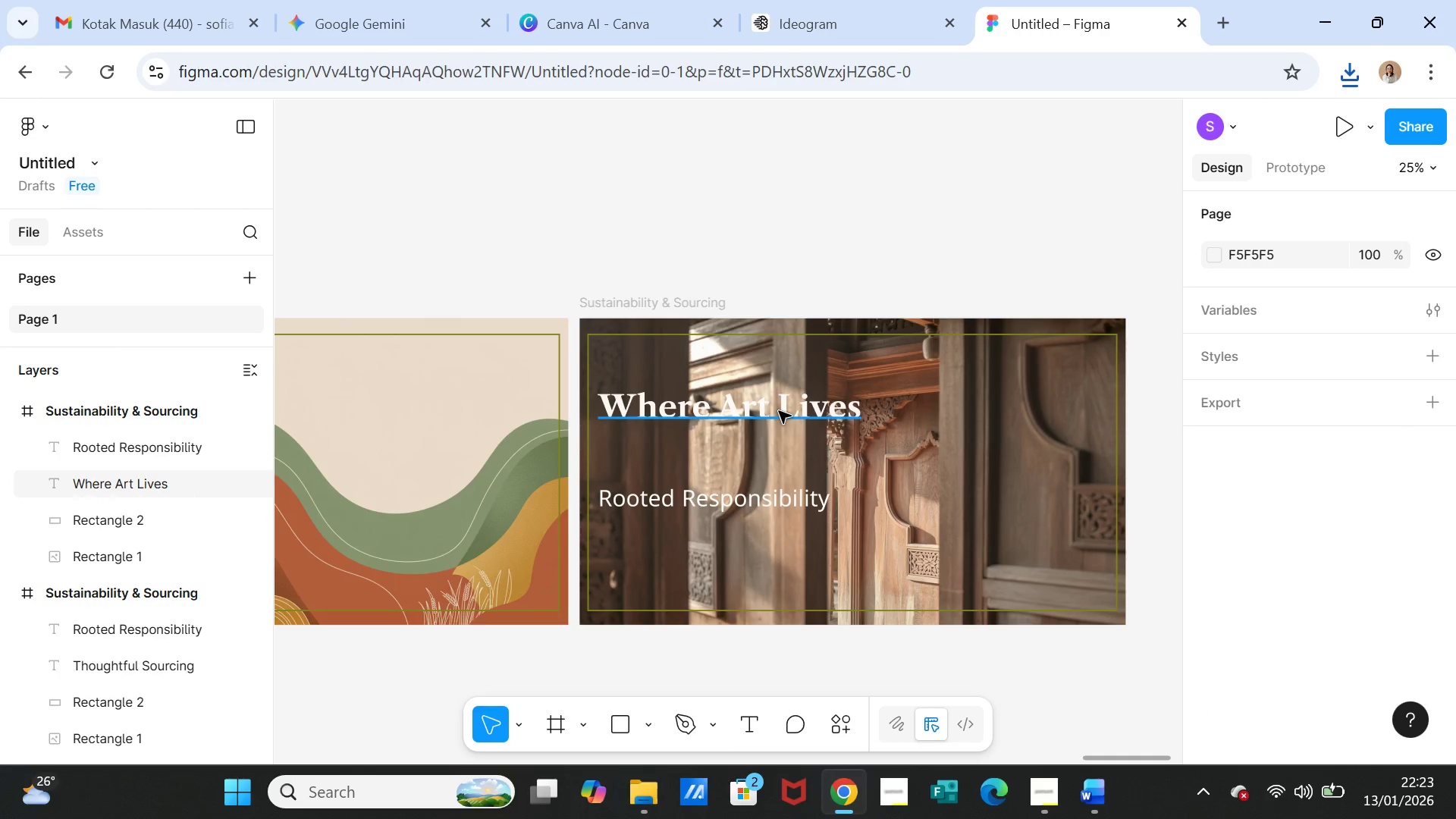 
left_click_drag(start_coordinate=[779, 411], to_coordinate=[781, 457])
 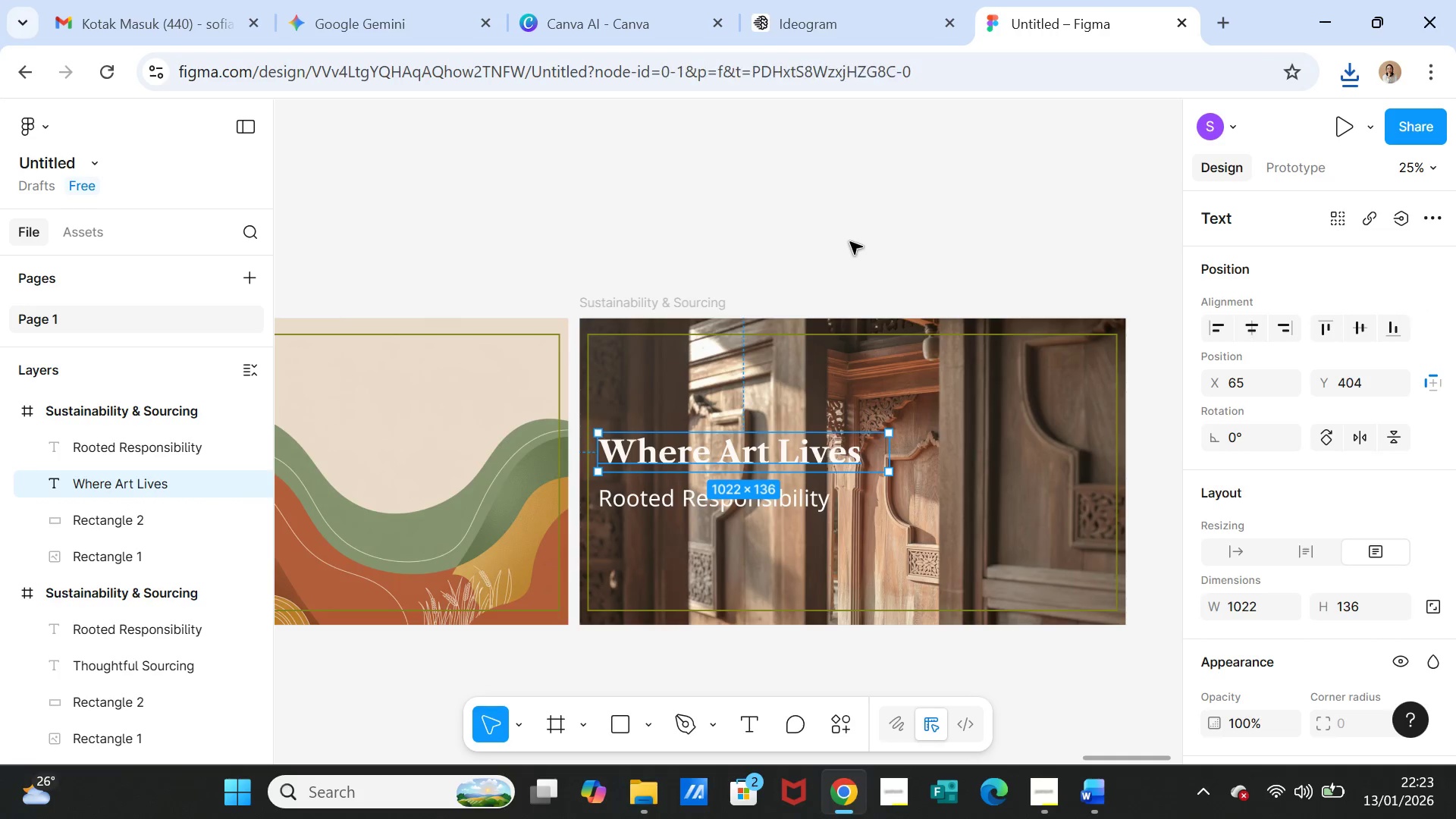 
left_click([850, 242])
 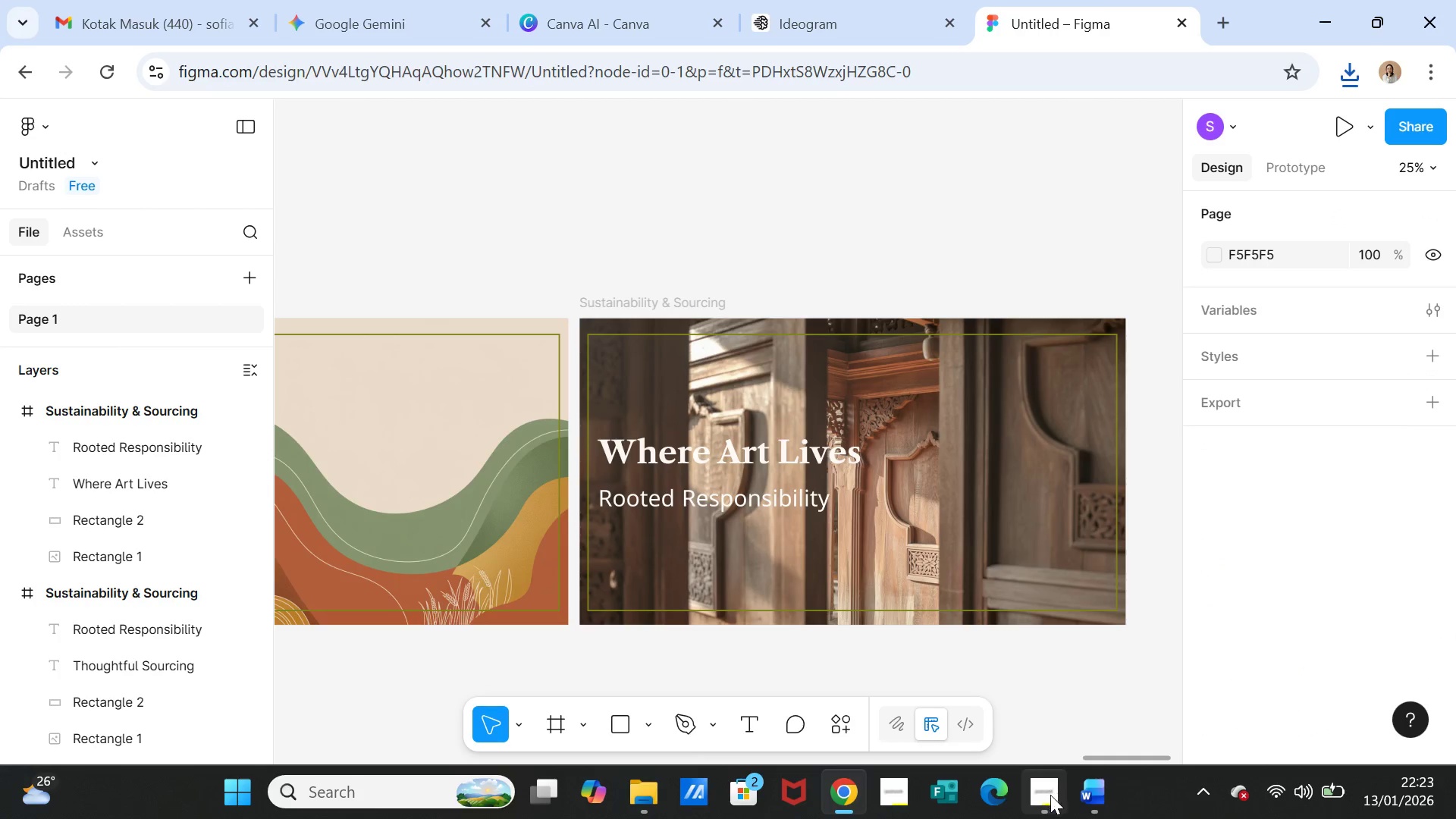 
left_click([1090, 794])
 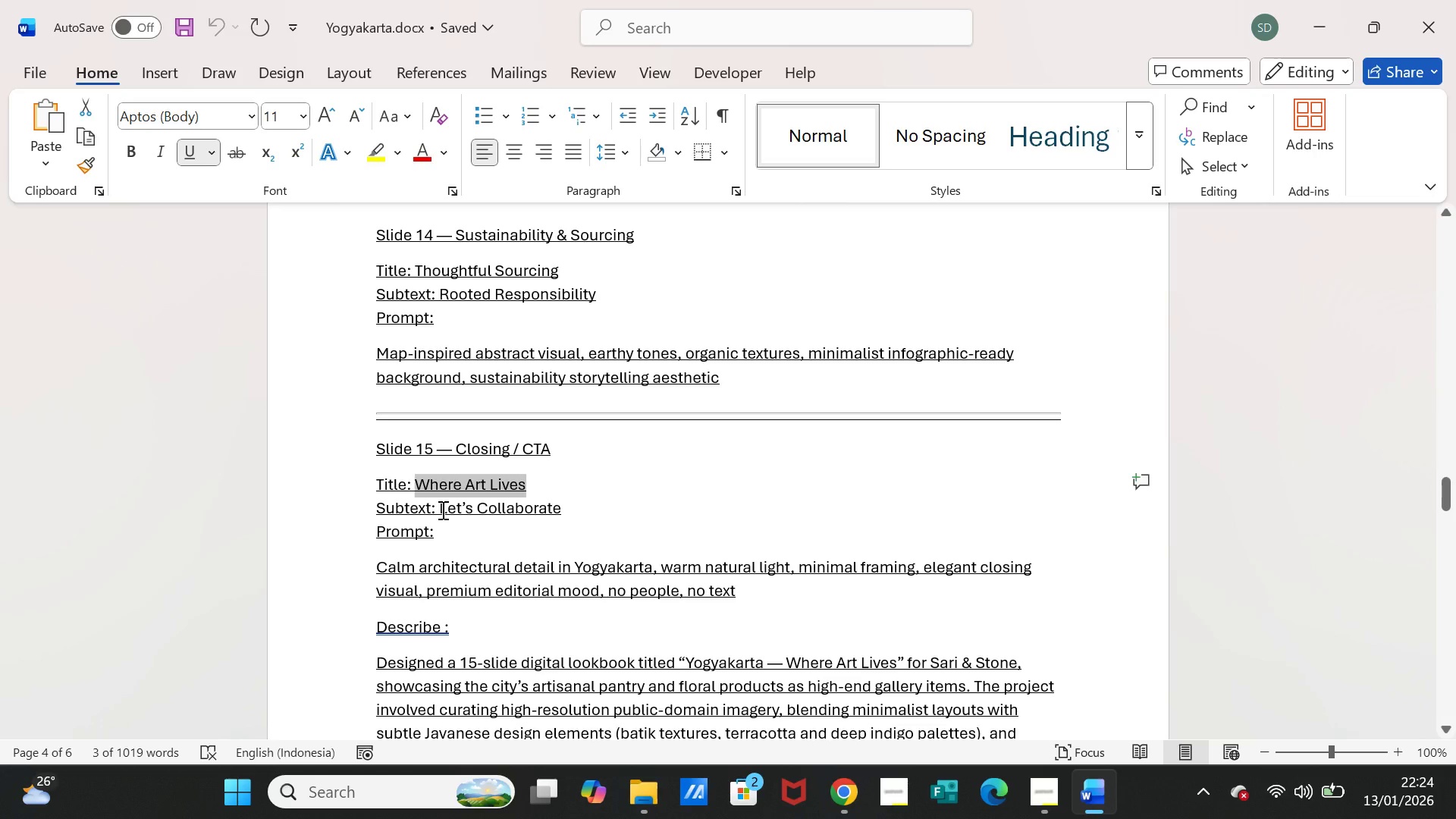 
left_click_drag(start_coordinate=[441, 510], to_coordinate=[552, 507])
 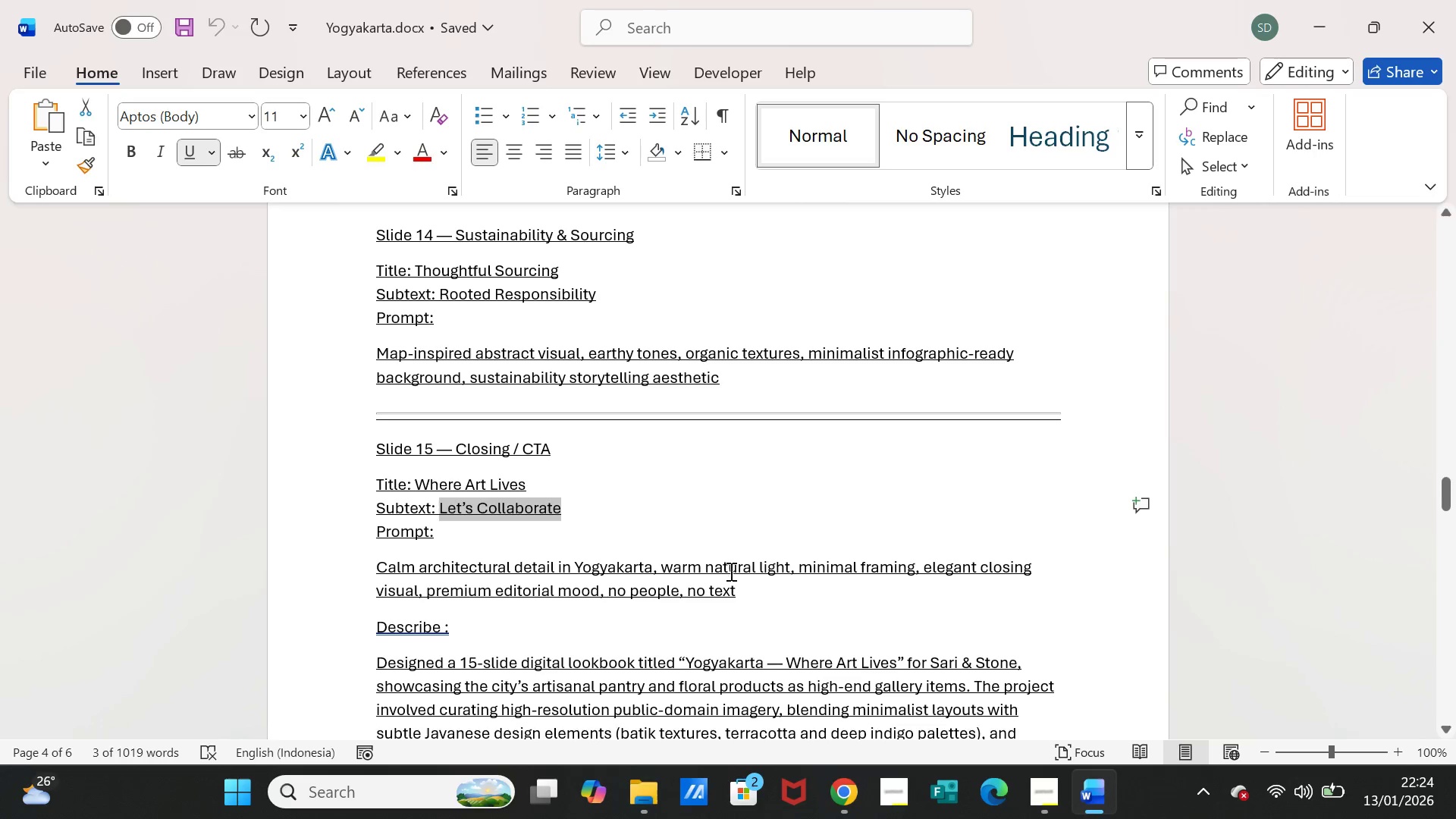 
key(Control+C)
 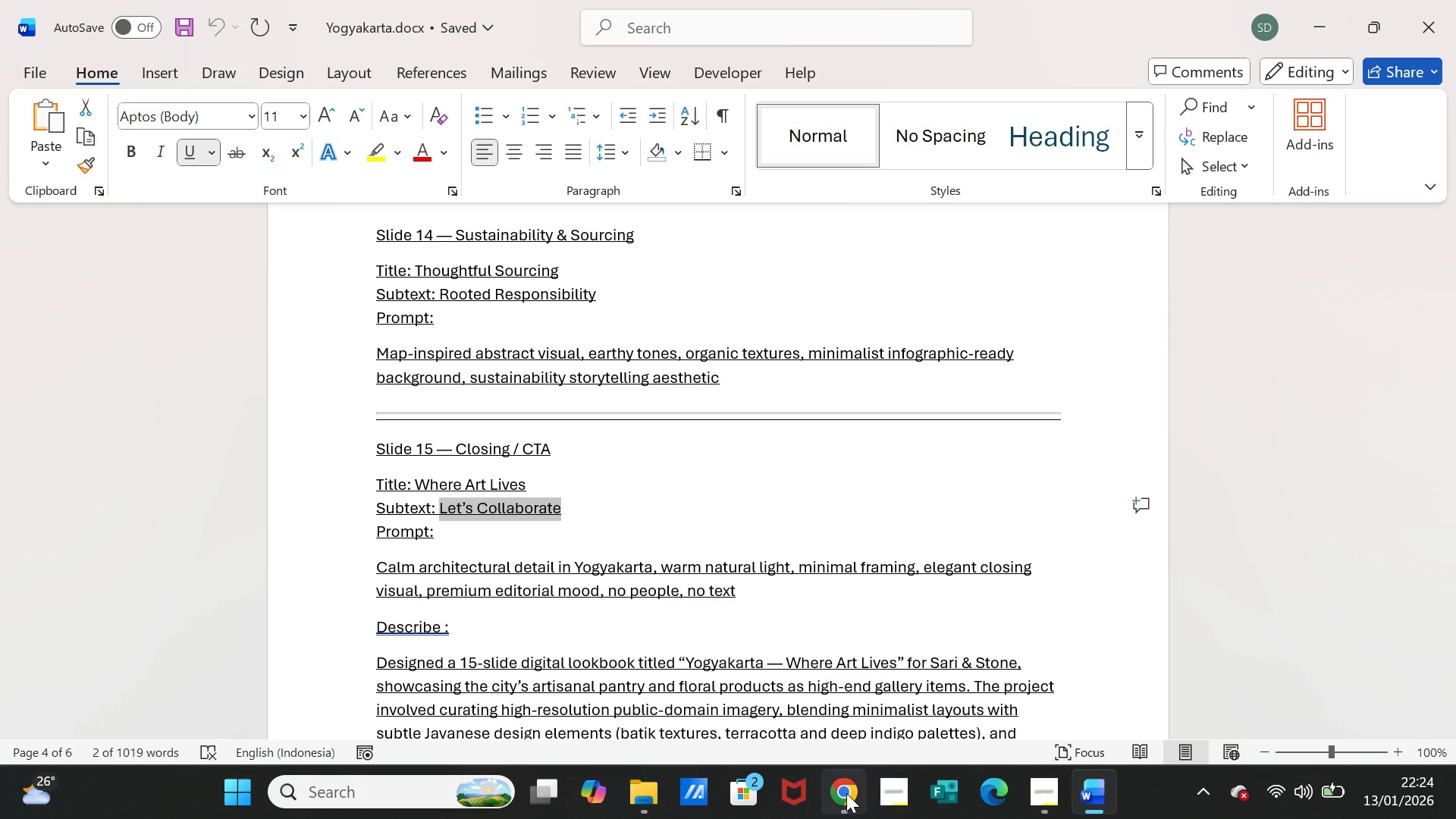 
left_click([846, 793])
 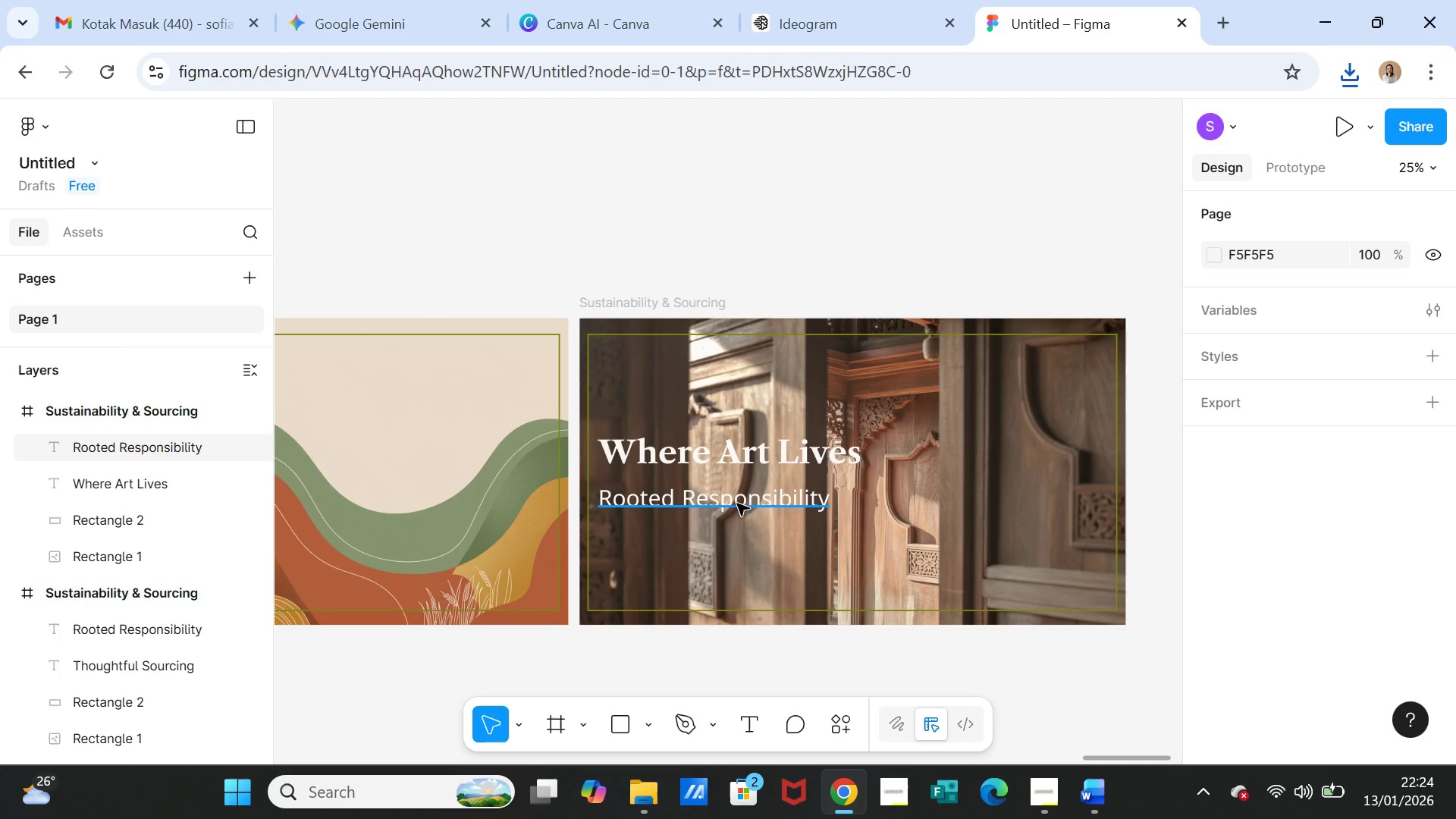 
double_click([737, 504])
 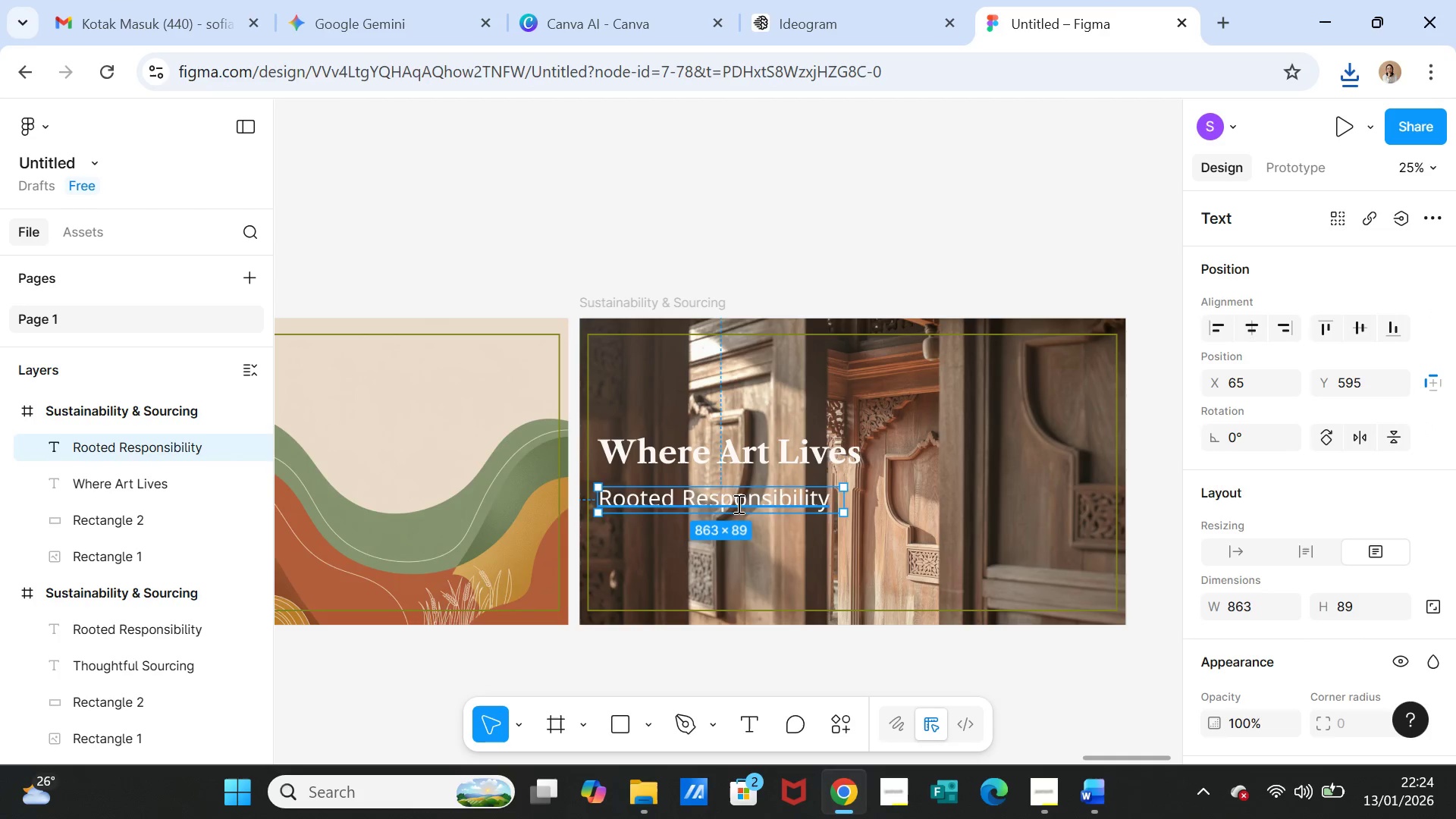 
triple_click([737, 504])
 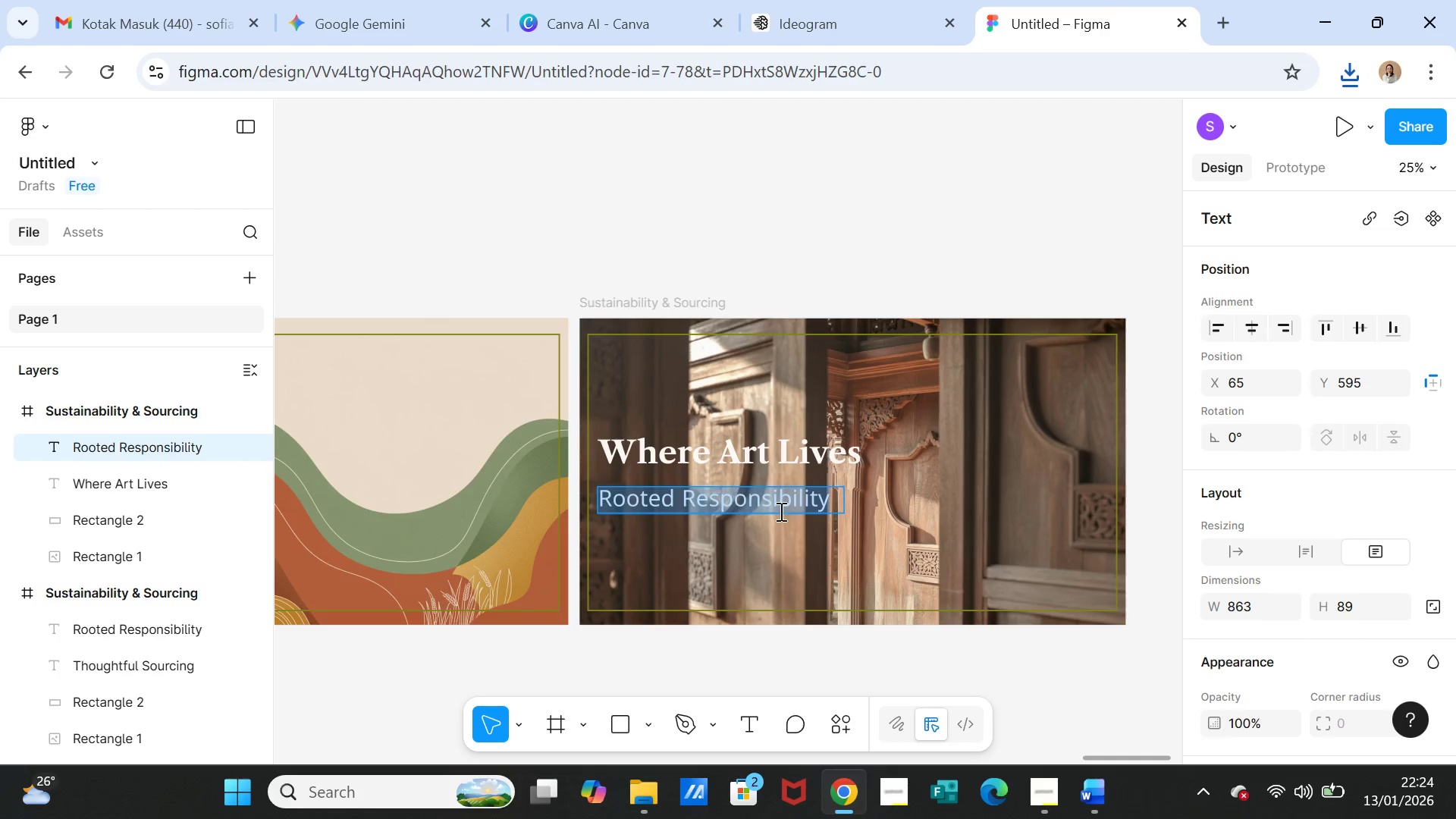 
key(Control+V)
 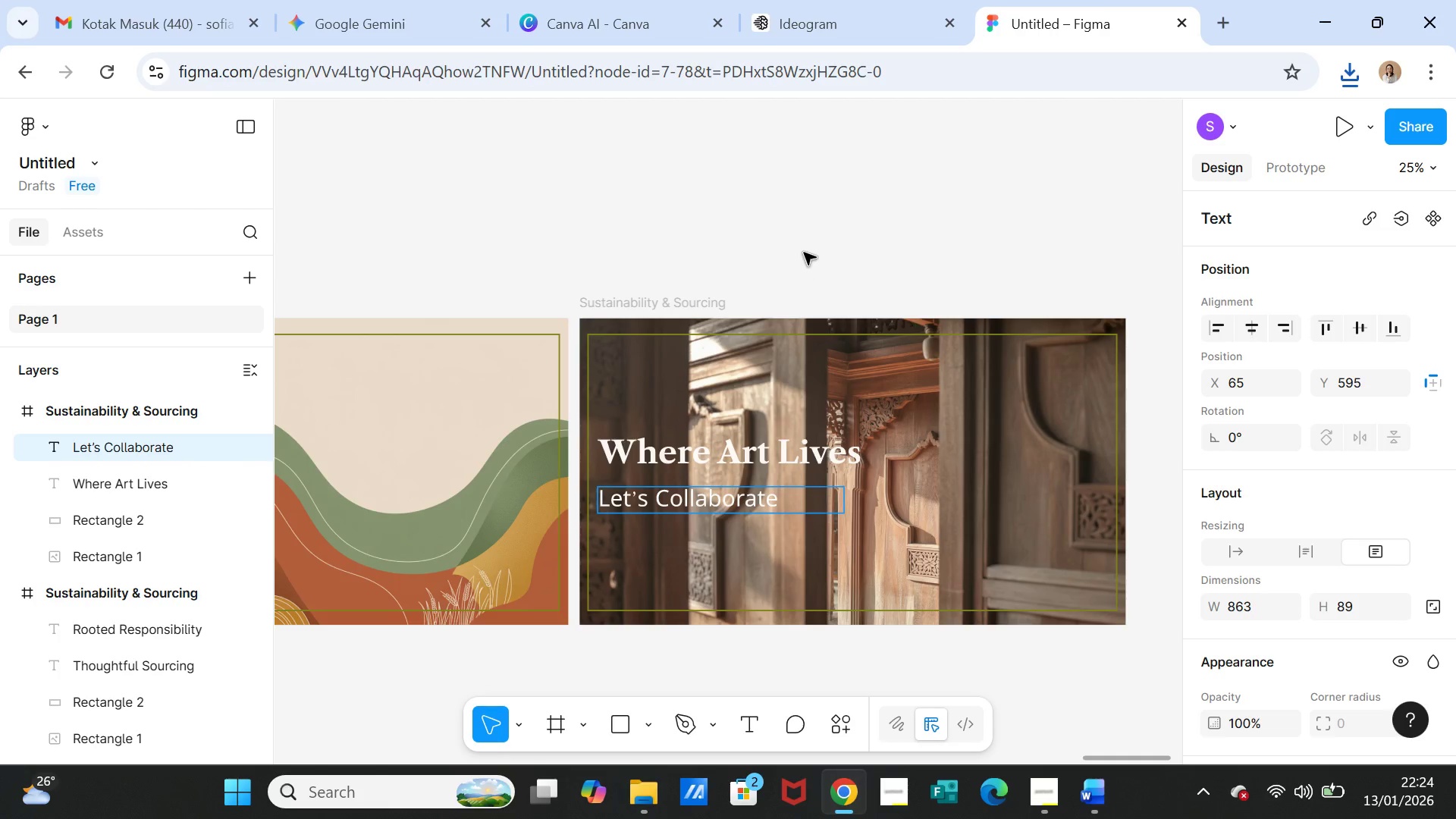 
left_click([804, 253])
 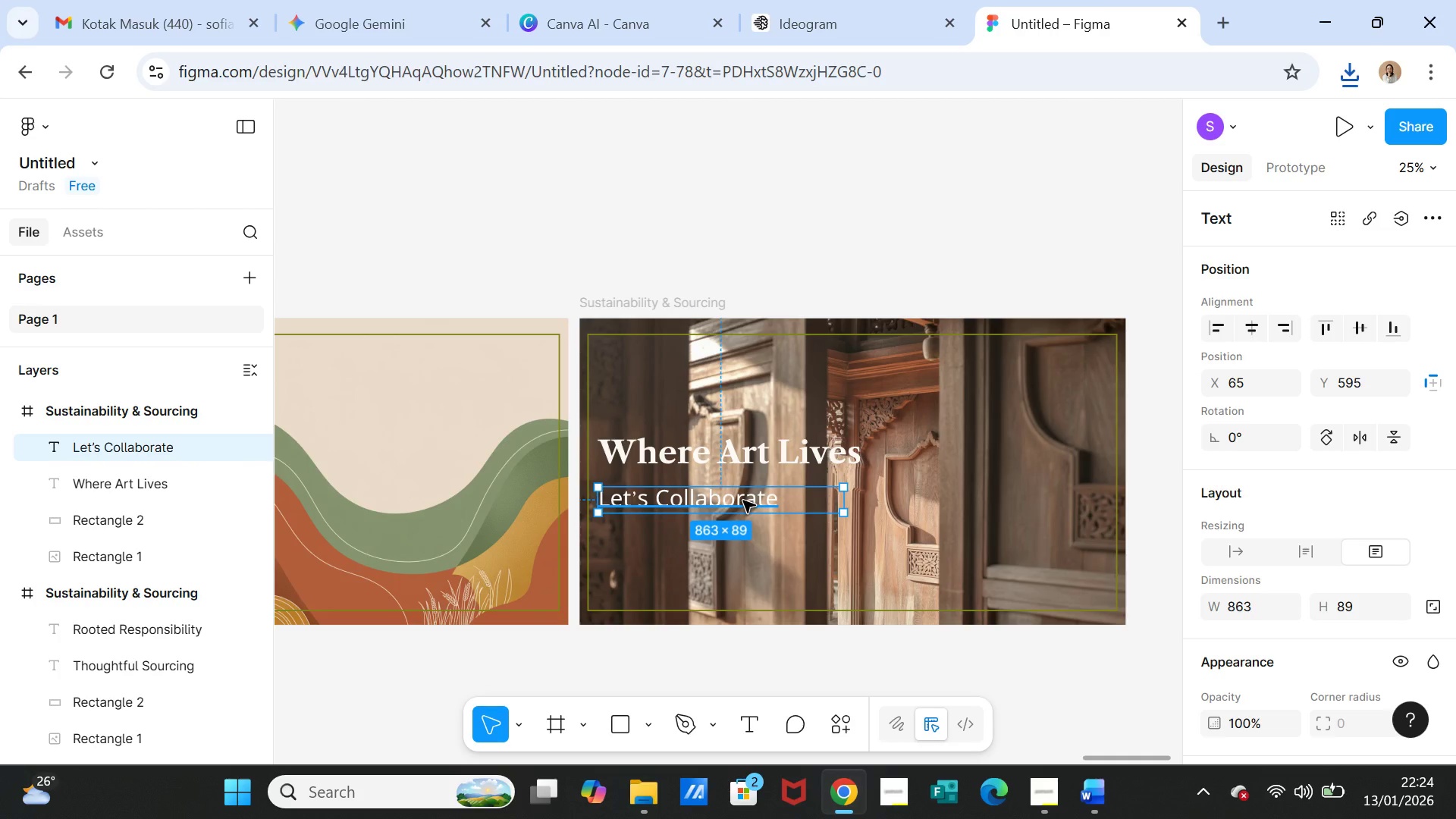 
left_click_drag(start_coordinate=[743, 500], to_coordinate=[902, 535])
 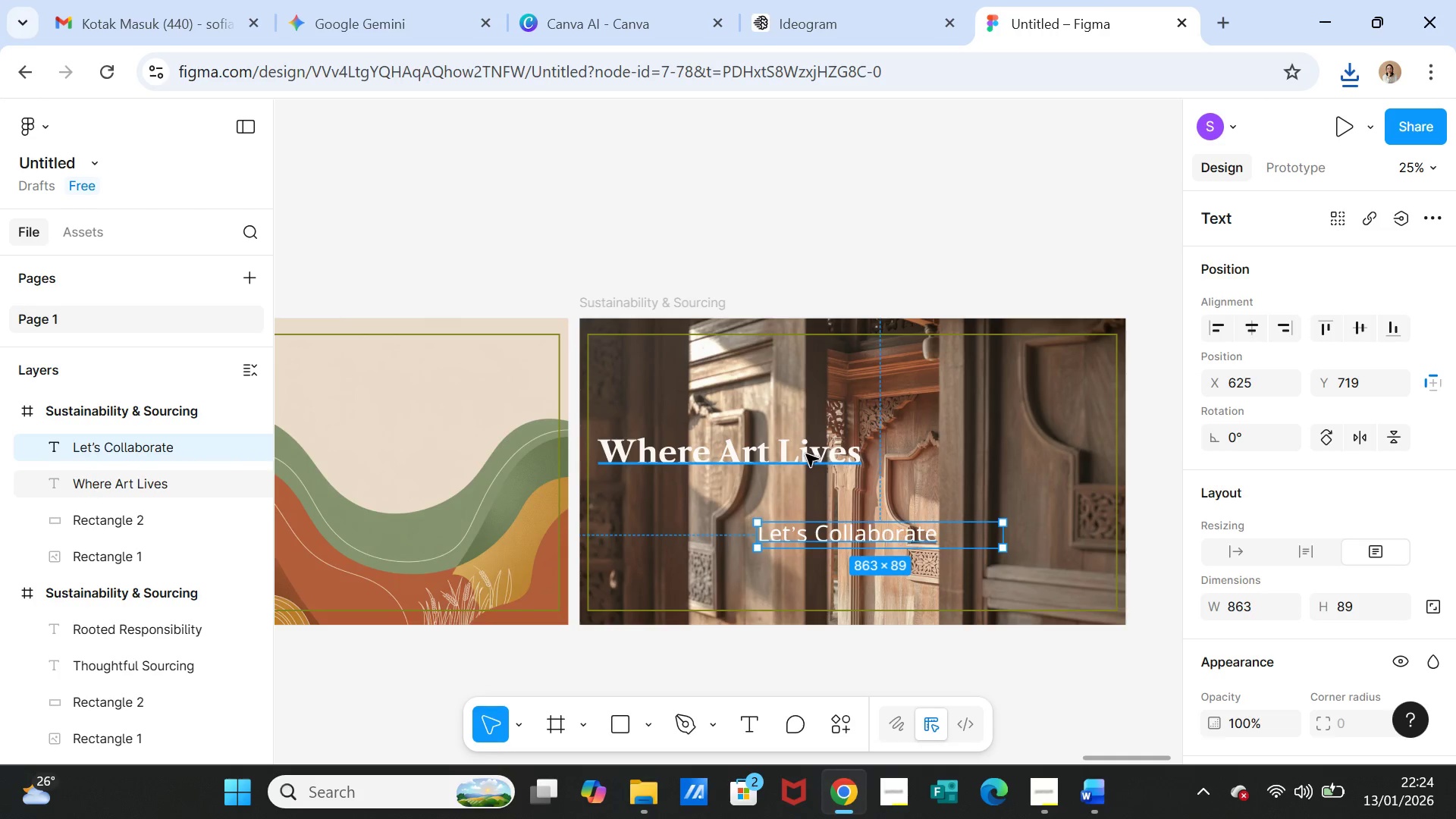 
left_click([806, 454])
 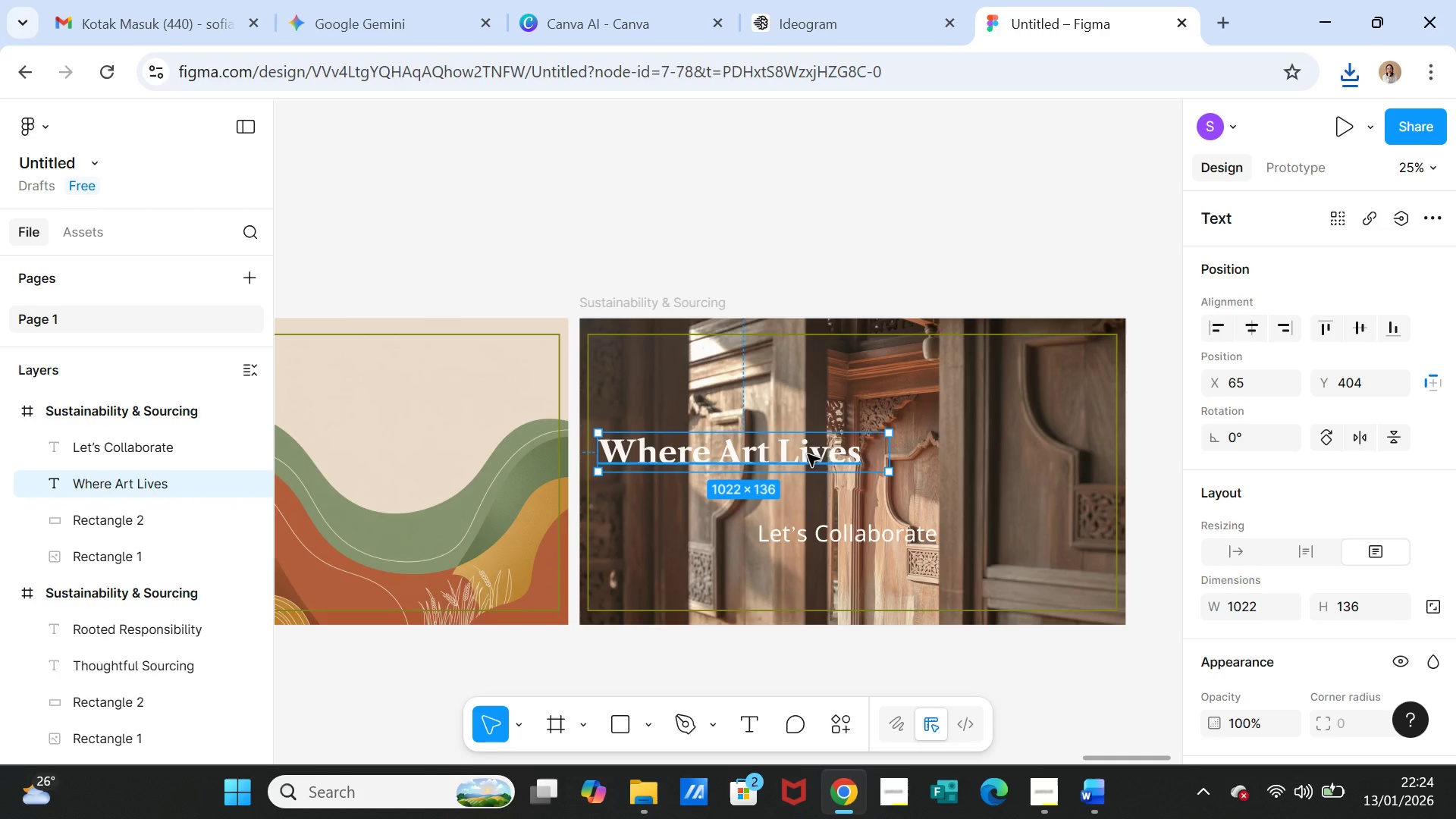 
left_click_drag(start_coordinate=[808, 454], to_coordinate=[937, 457])
 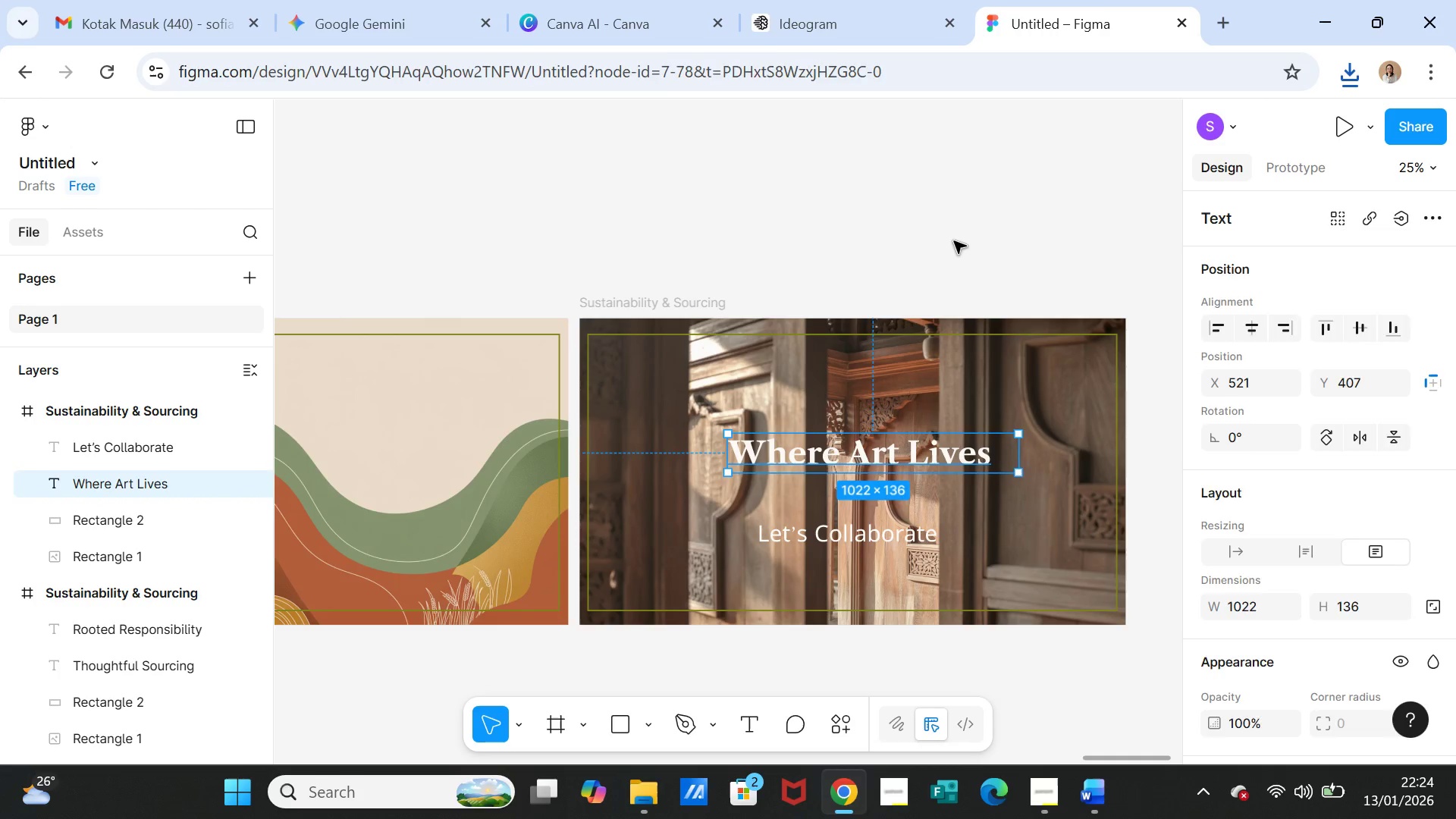 
left_click([954, 241])
 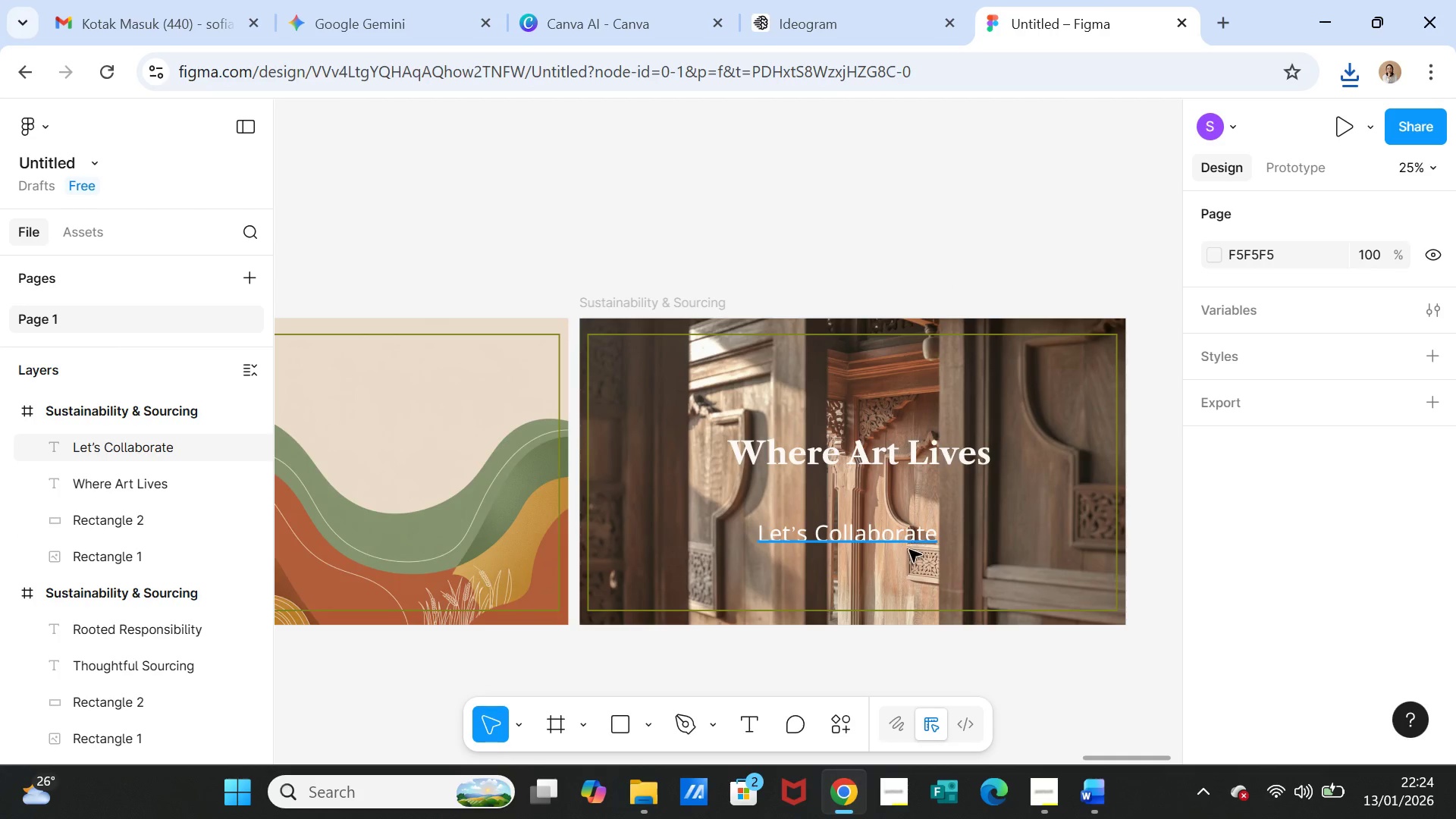 
left_click_drag(start_coordinate=[900, 538], to_coordinate=[899, 510])
 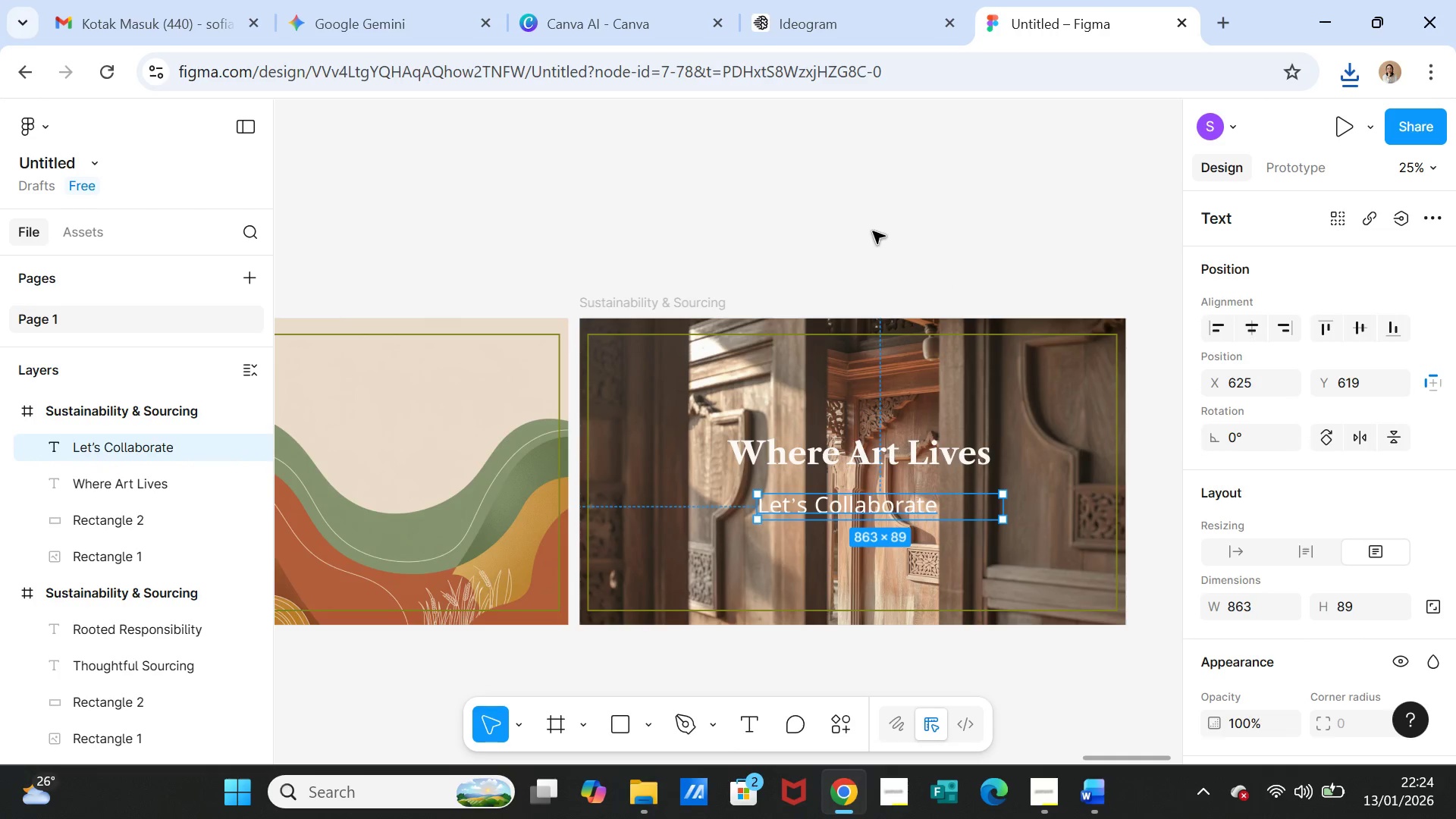 
left_click([873, 231])
 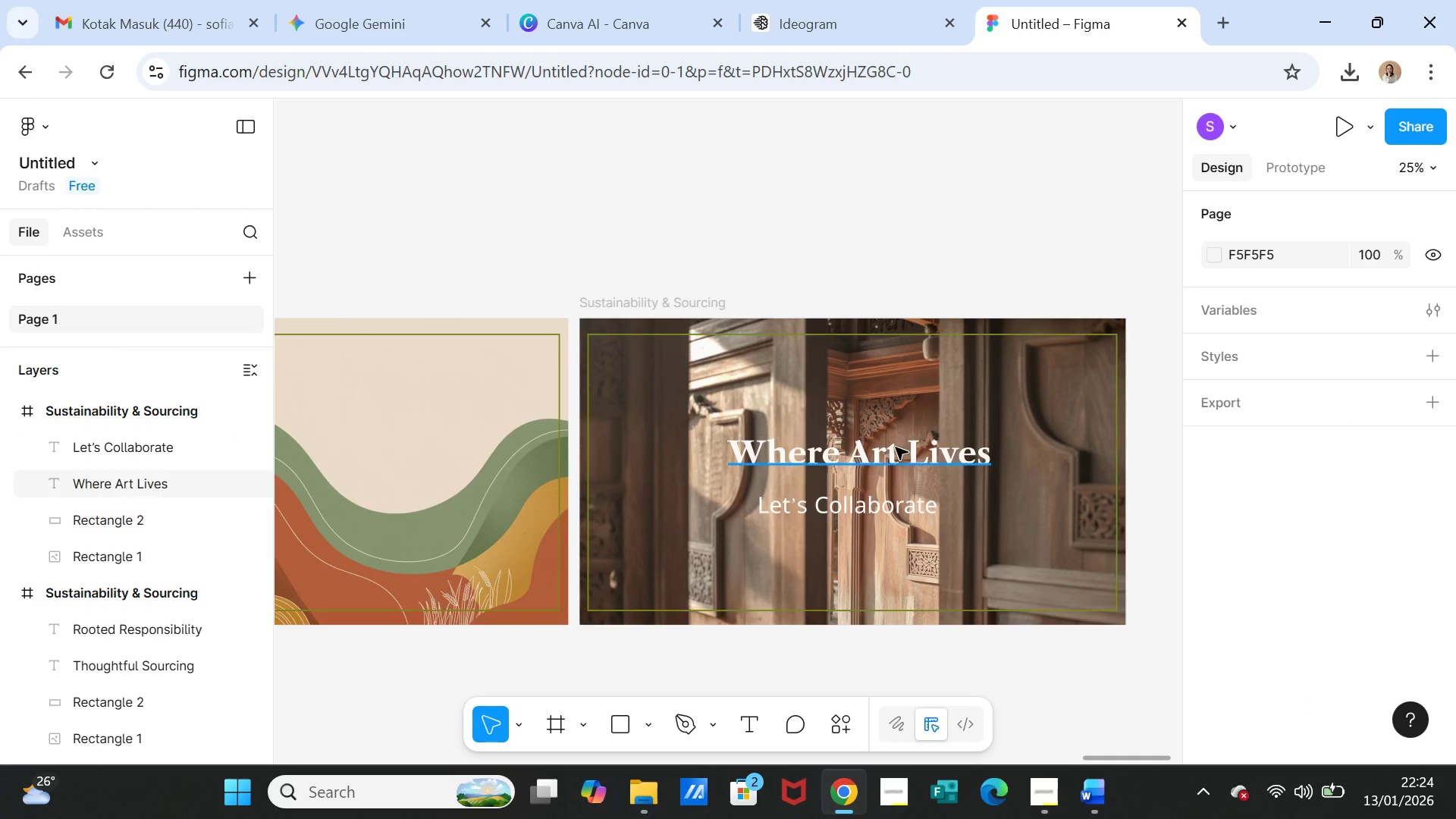 
double_click([892, 460])
 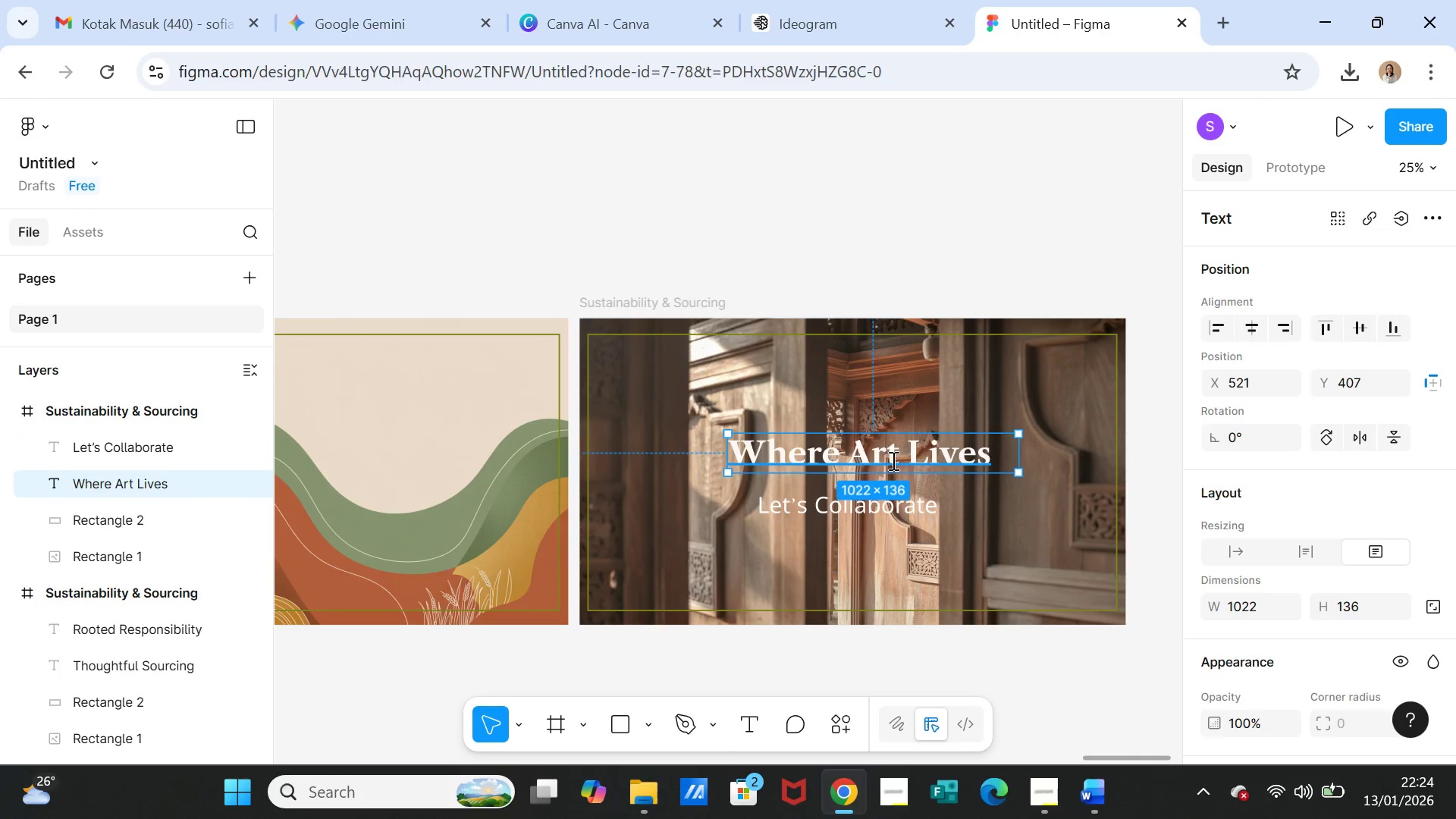 
triple_click([892, 460])
 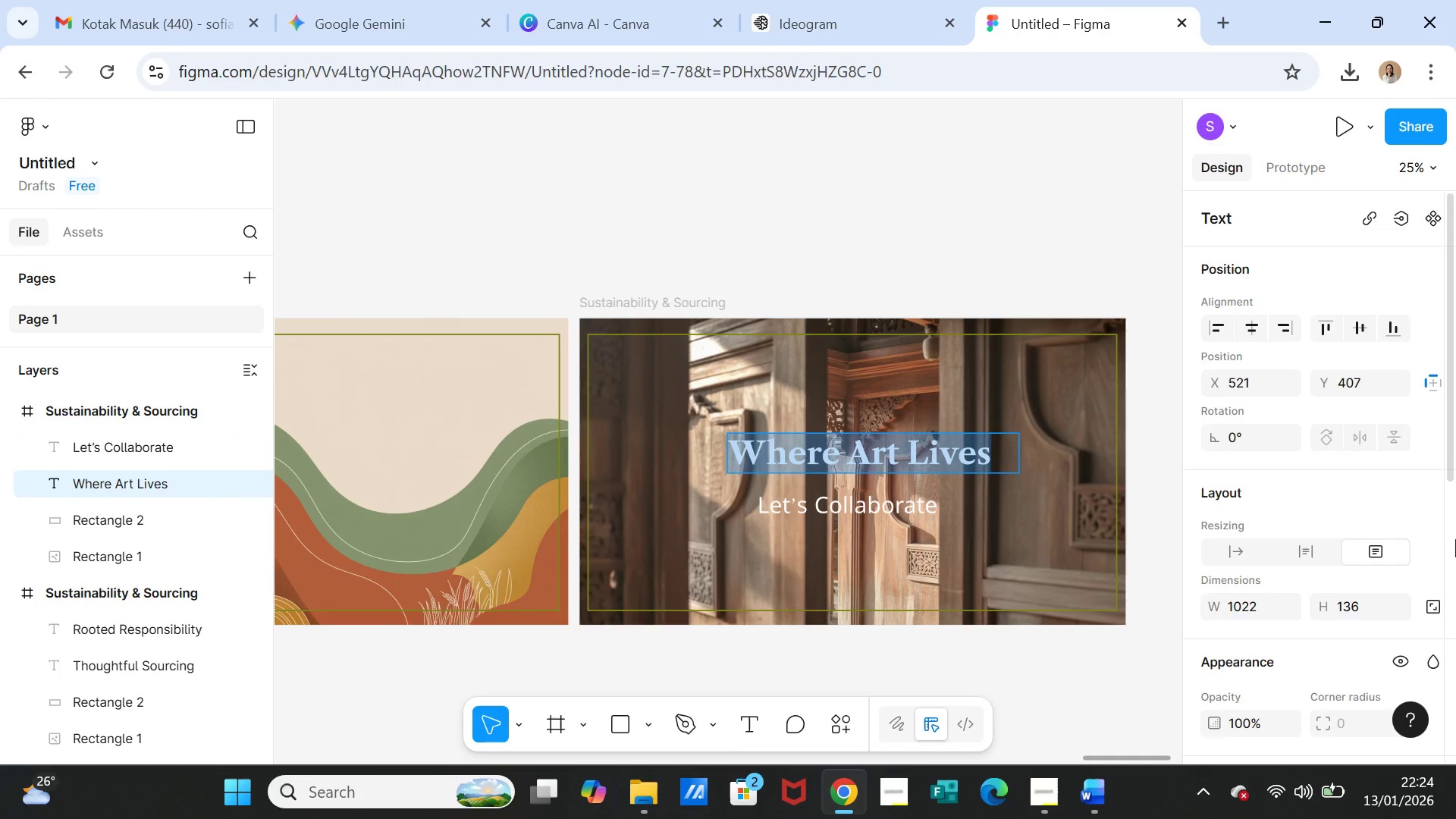 
scroll: coordinate [1455, 575], scroll_direction: down, amount: 3.0
 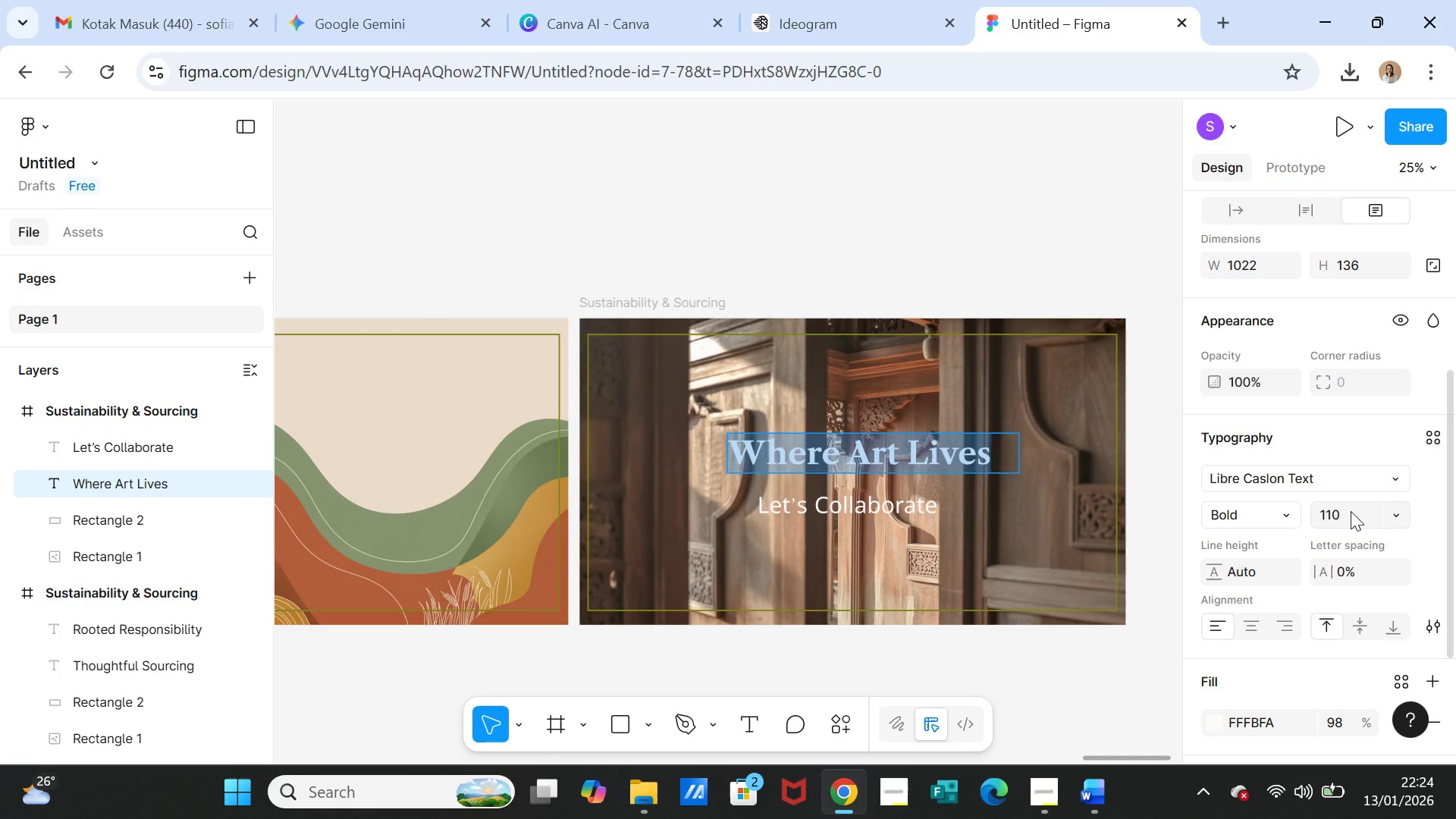 
left_click([1397, 514])
 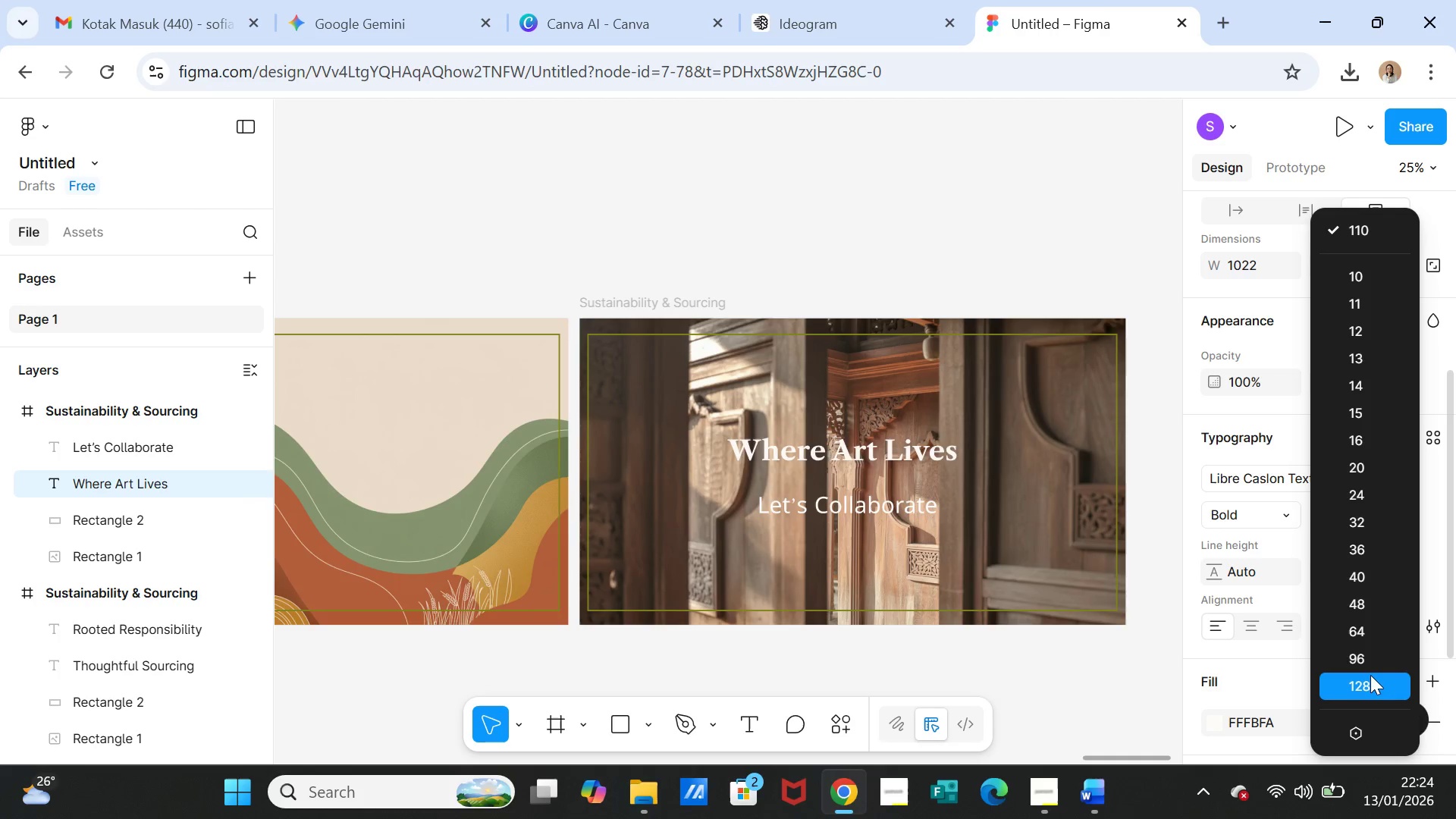 
left_click([1370, 675])
 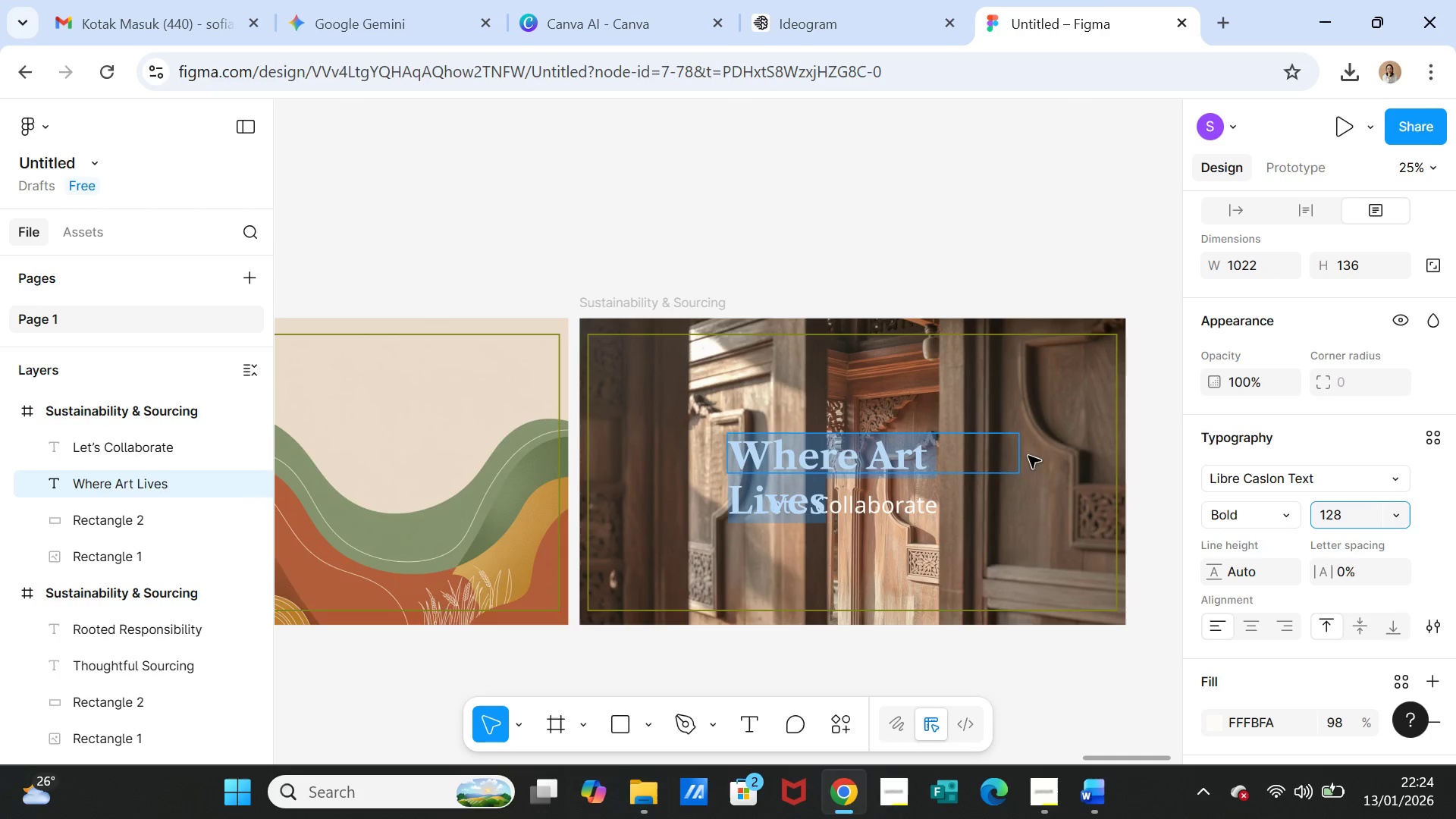 
left_click([976, 379])
 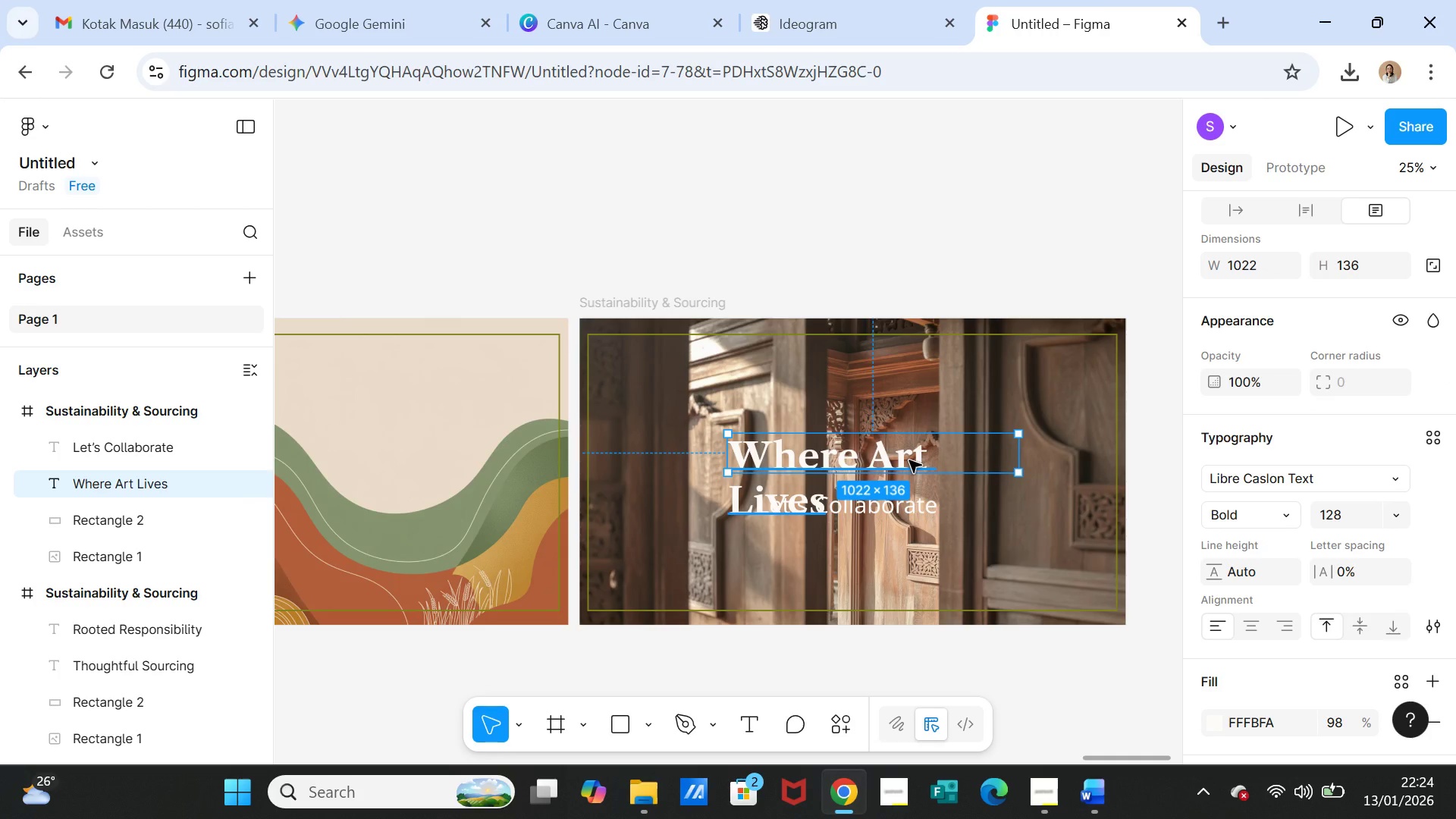 
left_click([909, 460])
 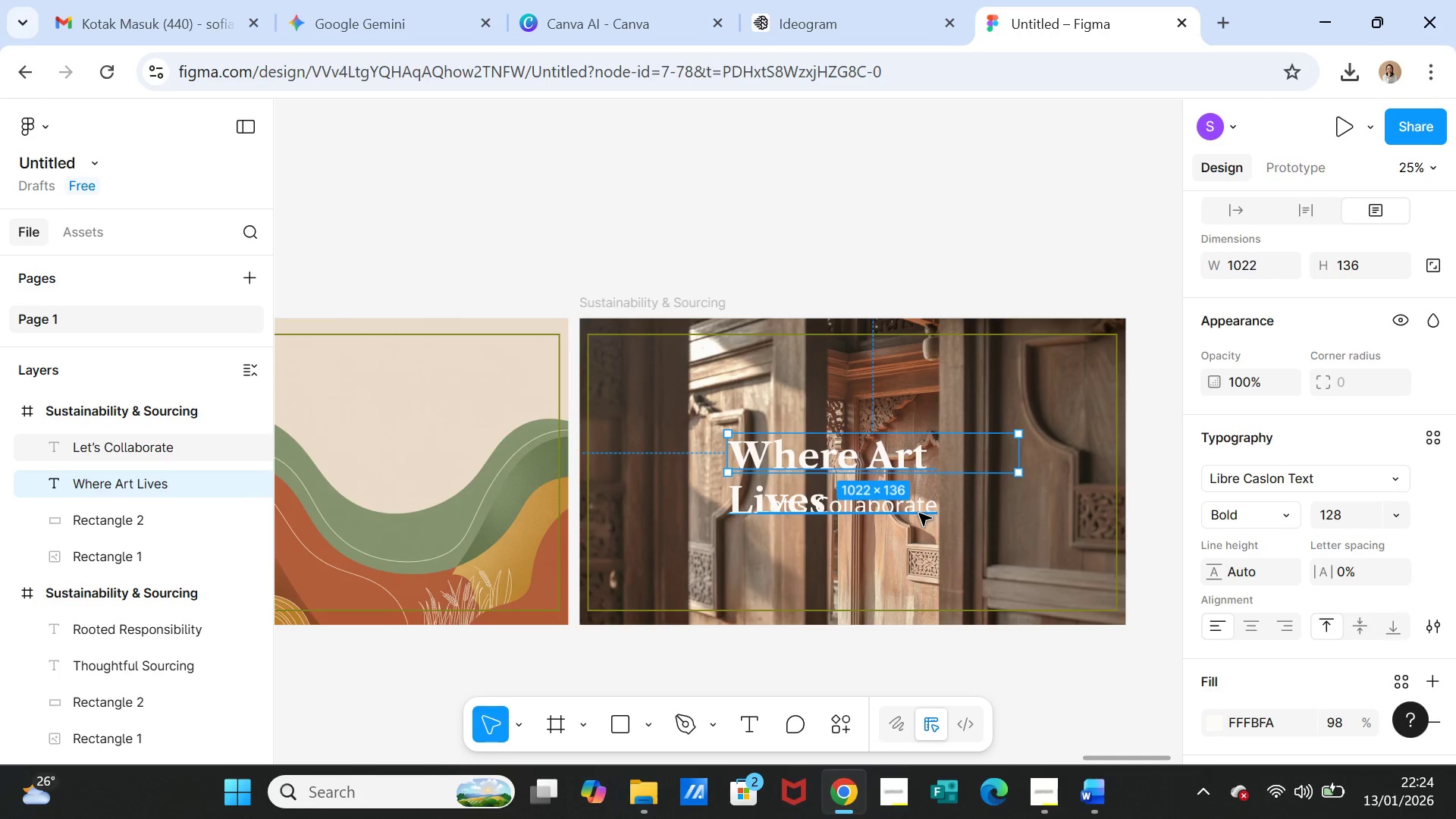 
left_click([919, 513])
 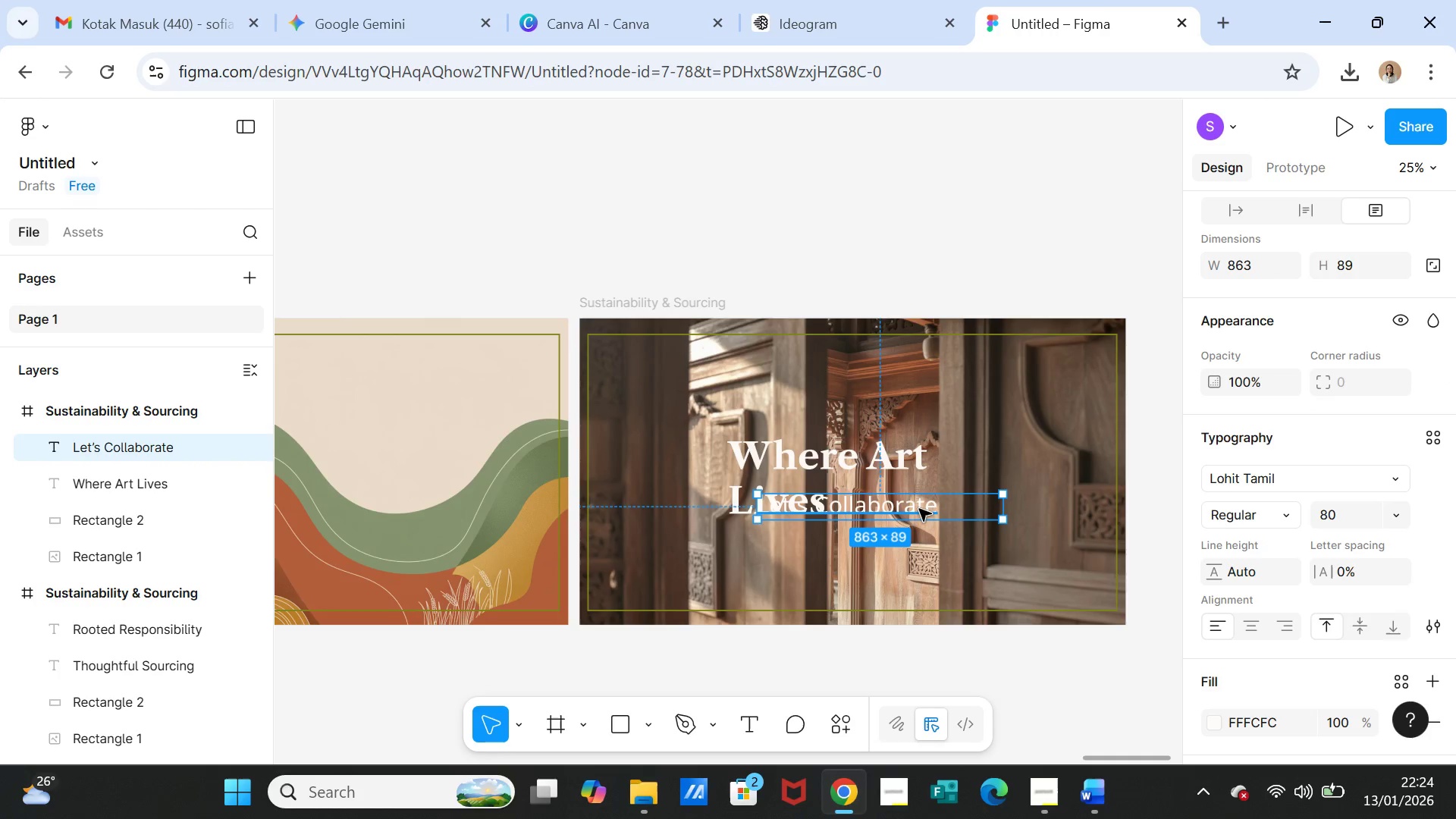 
left_click_drag(start_coordinate=[919, 509], to_coordinate=[897, 543])
 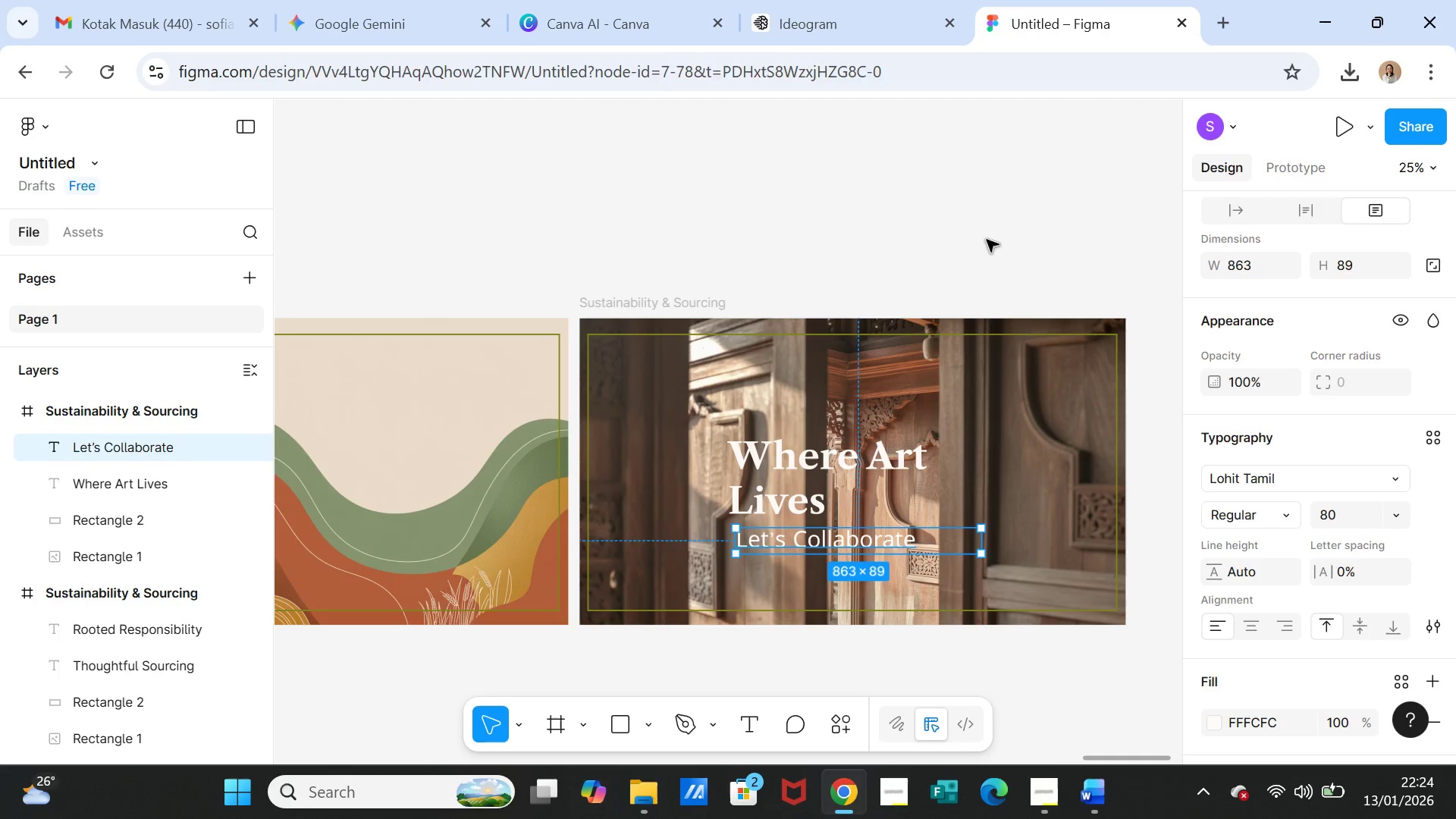 
left_click([987, 240])
 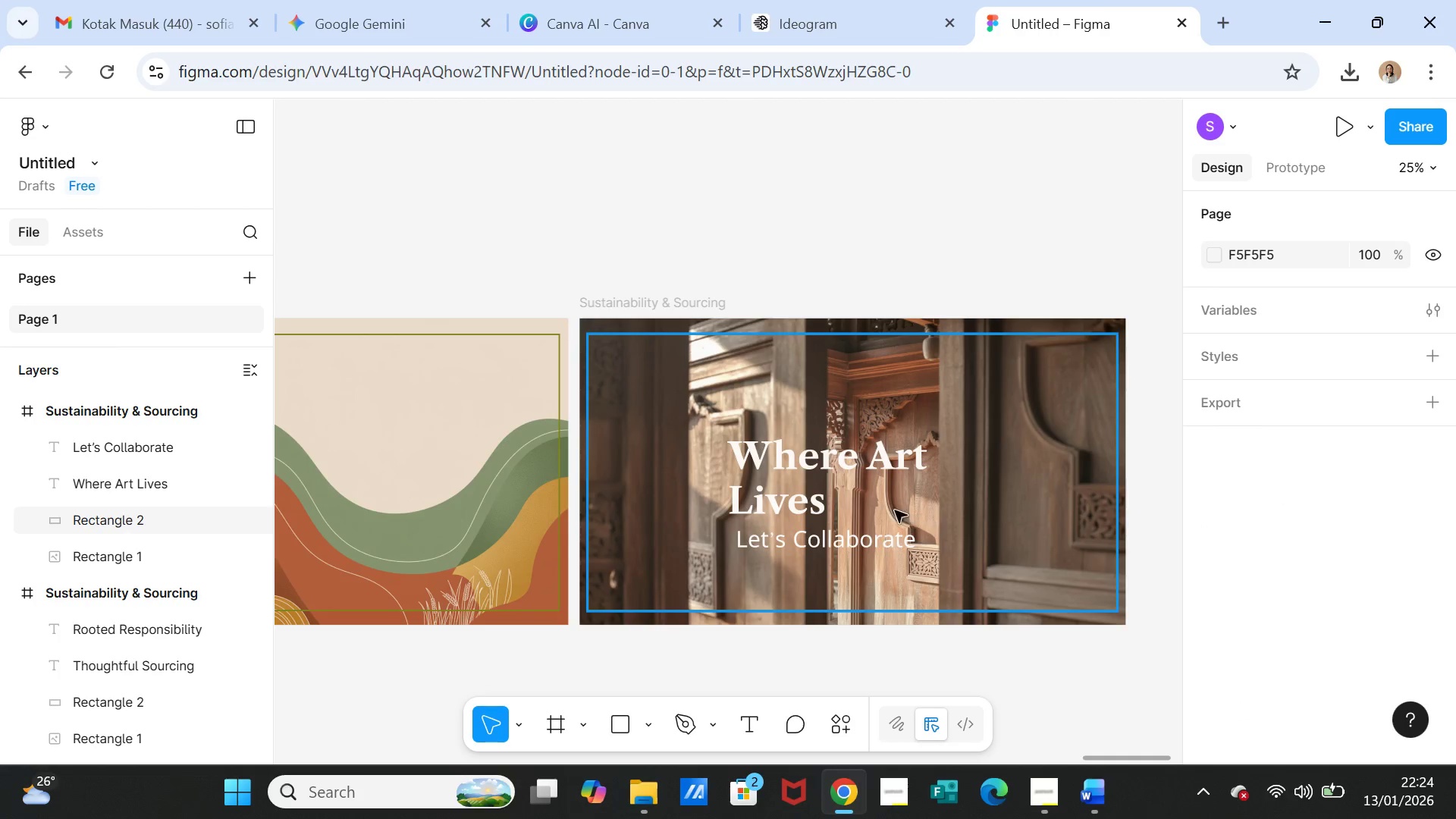 
double_click([864, 466])
 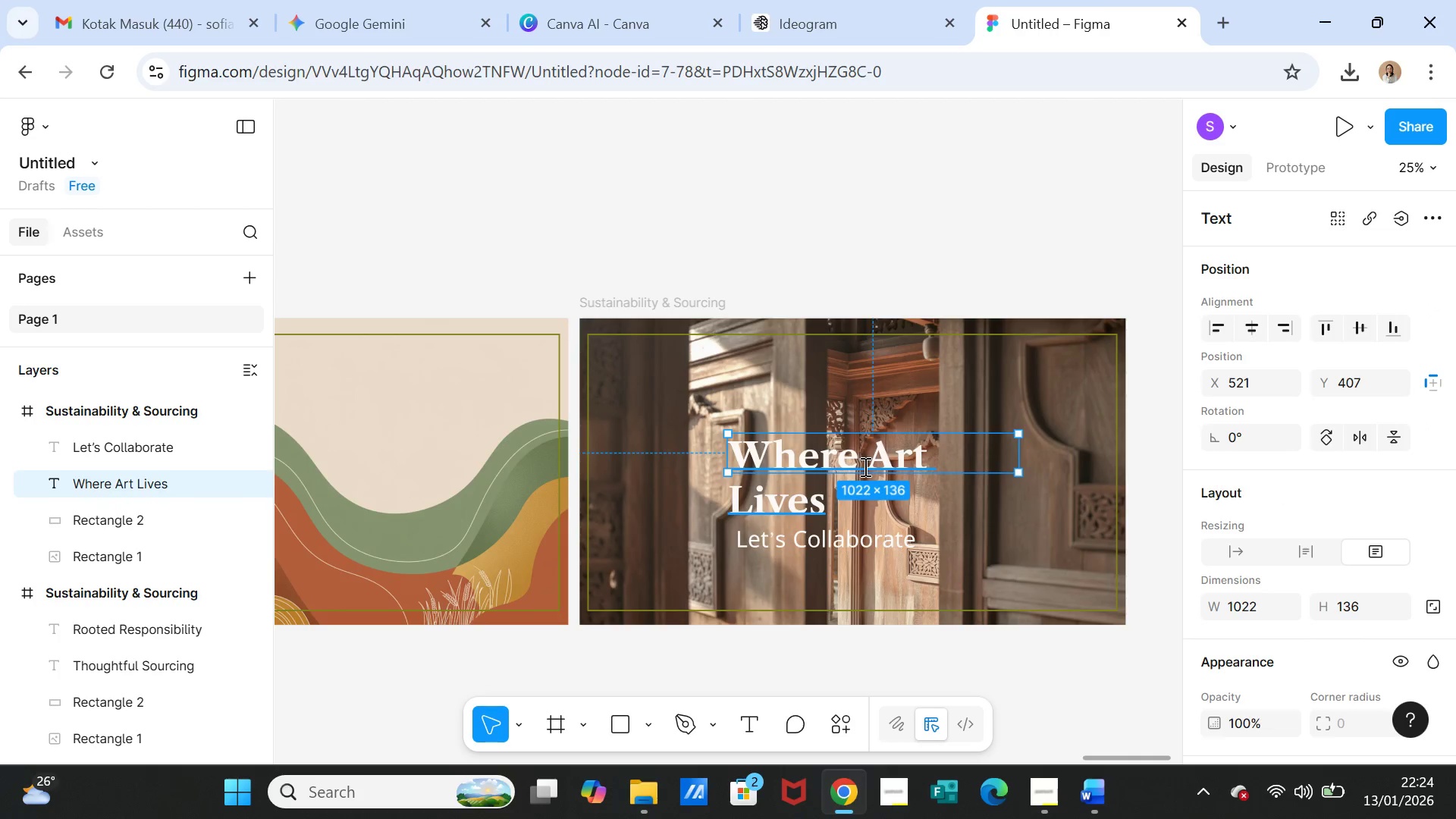 
triple_click([864, 466])
 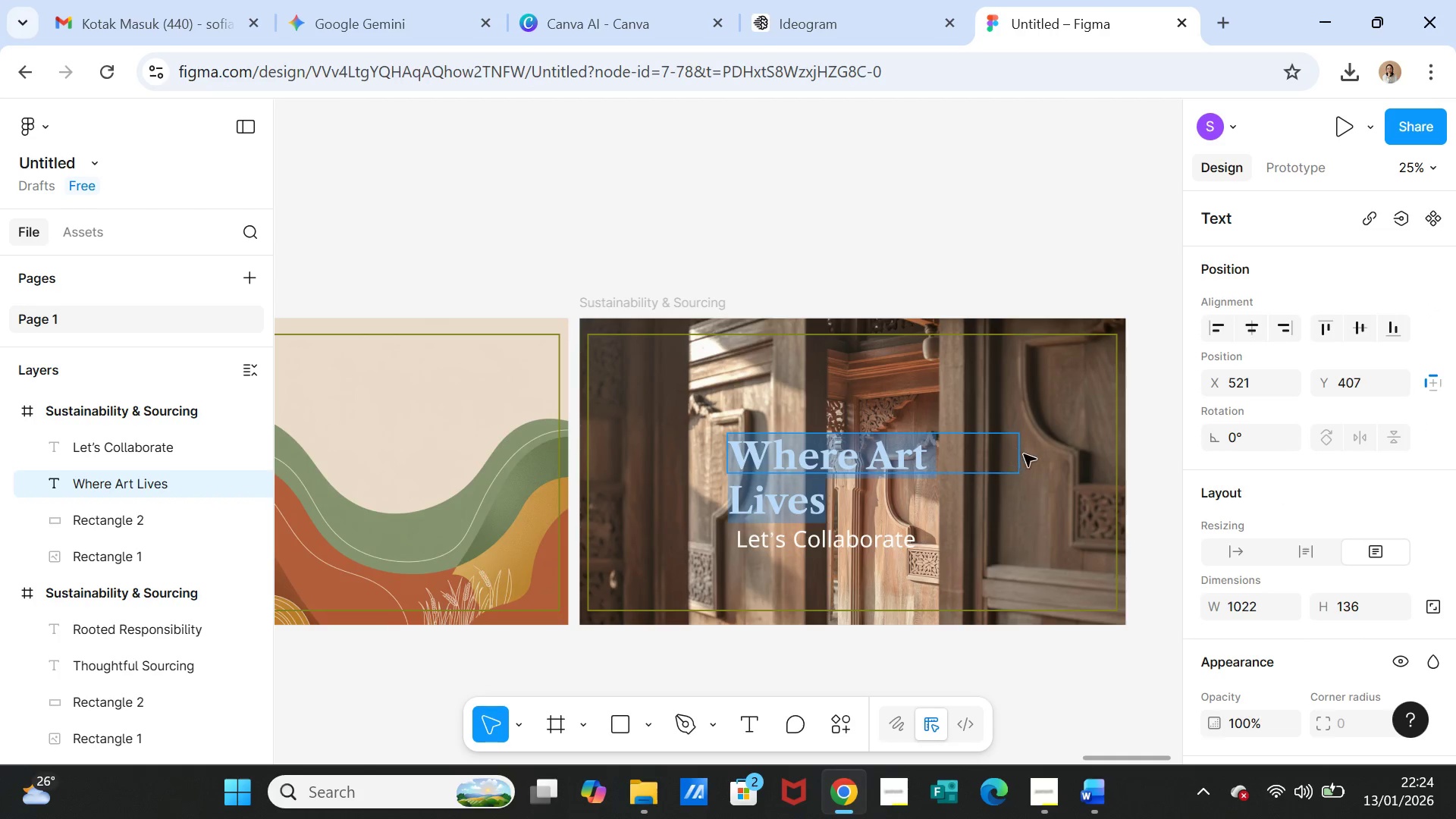 
left_click([1036, 448])
 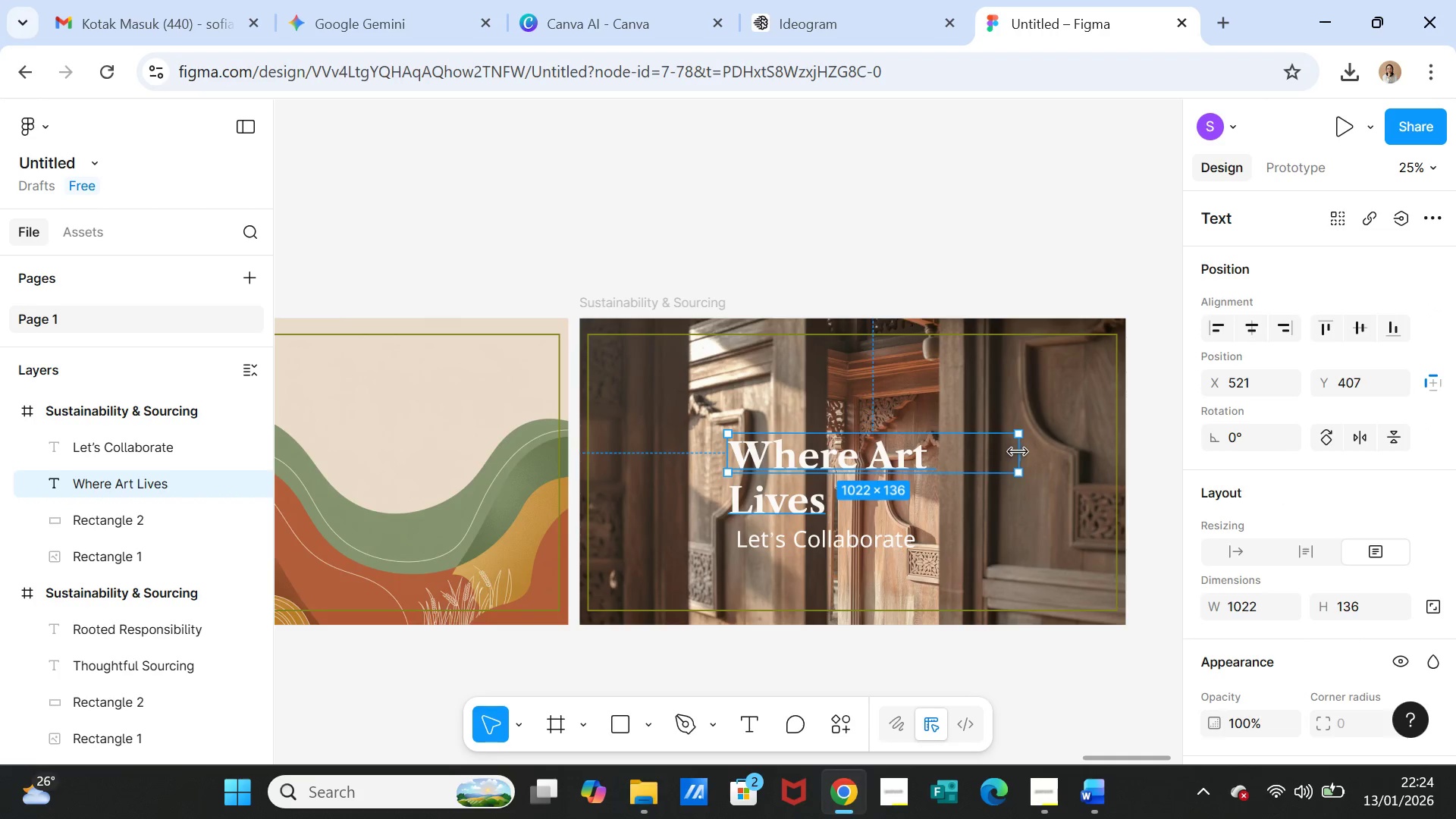 
left_click_drag(start_coordinate=[1017, 452], to_coordinate=[1054, 452])
 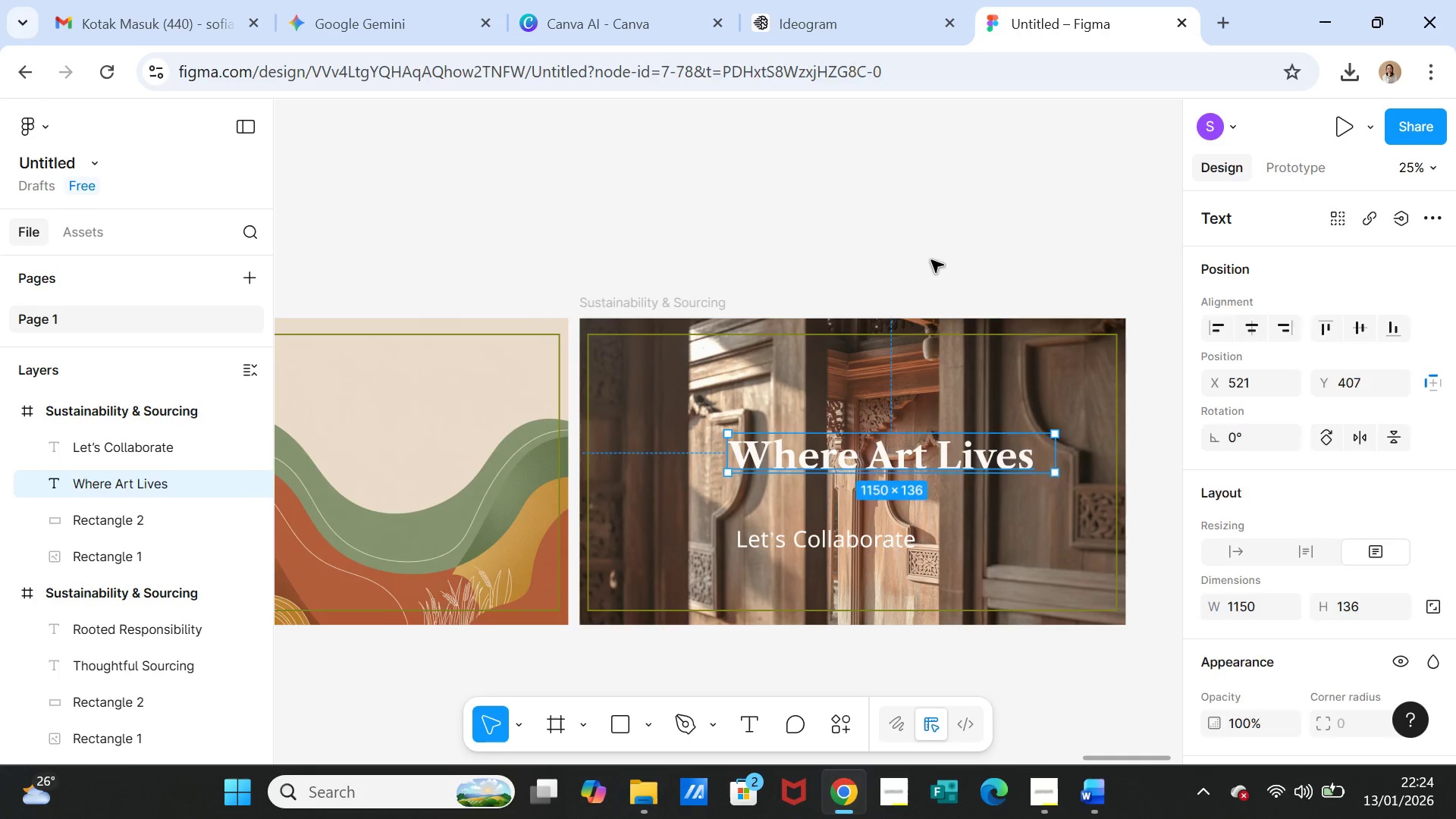 
left_click([931, 260])
 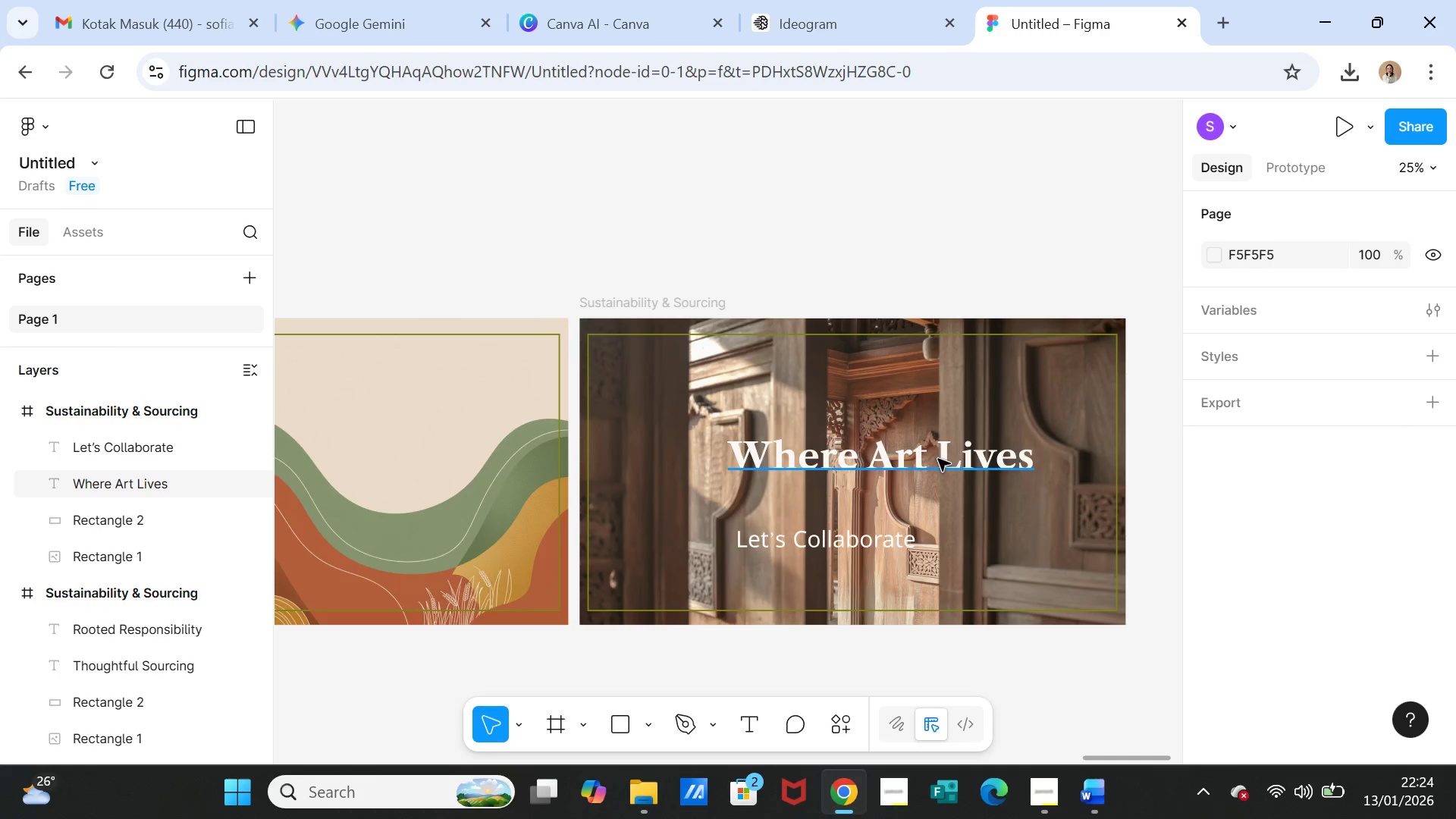 
left_click_drag(start_coordinate=[938, 459], to_coordinate=[898, 466])
 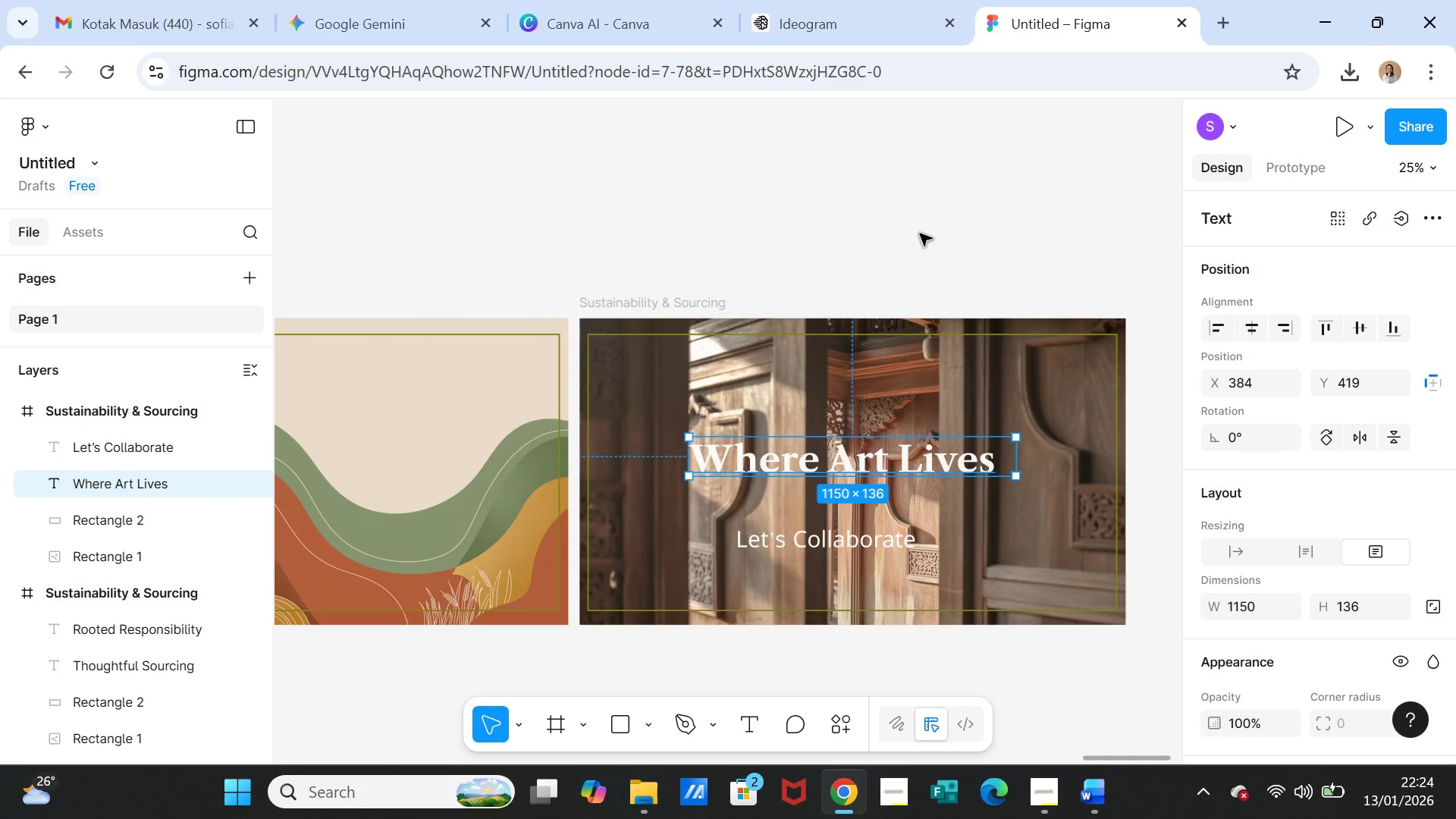 
left_click([920, 234])
 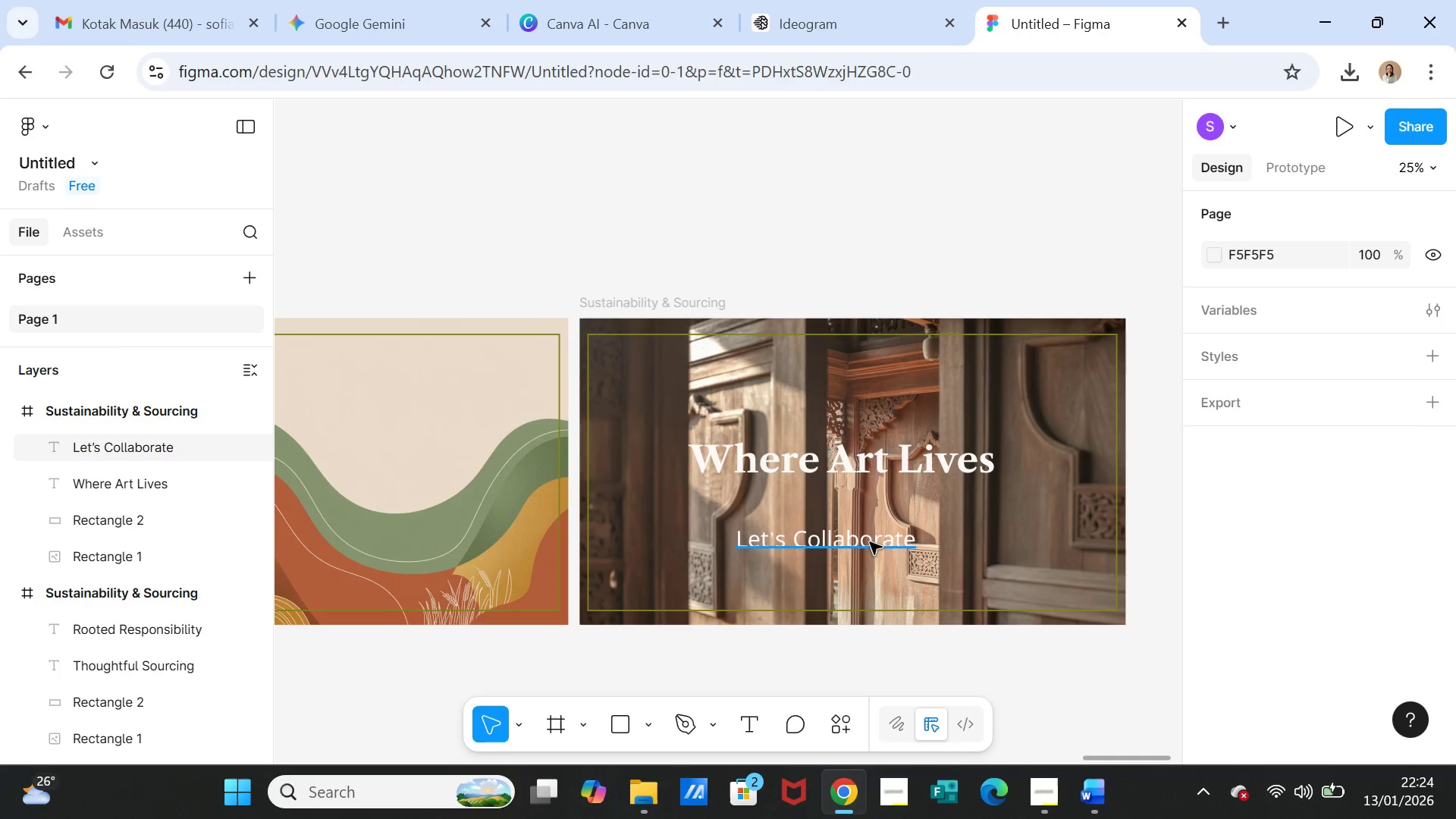 
left_click([870, 542])
 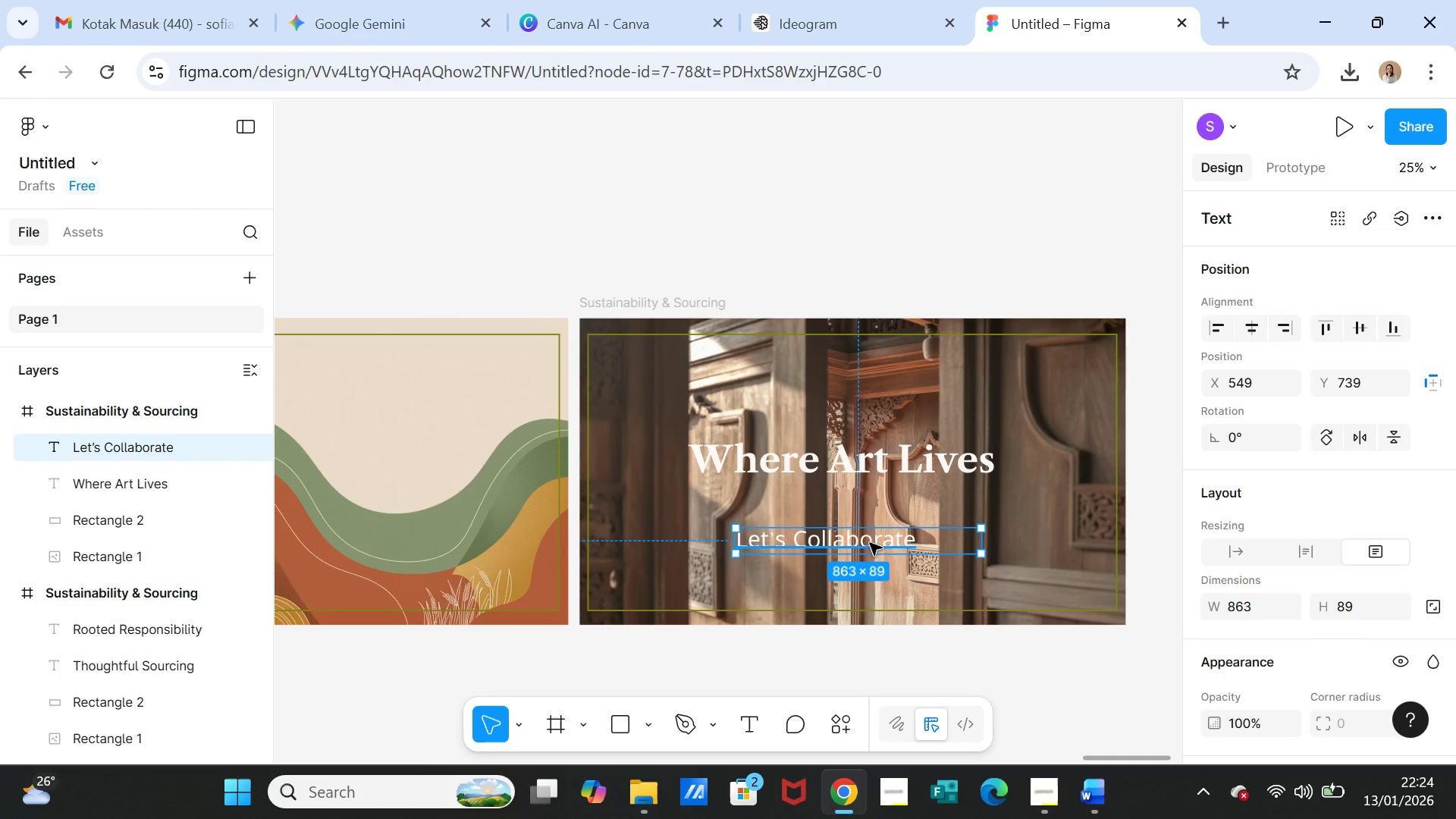 
left_click_drag(start_coordinate=[870, 543], to_coordinate=[890, 518])
 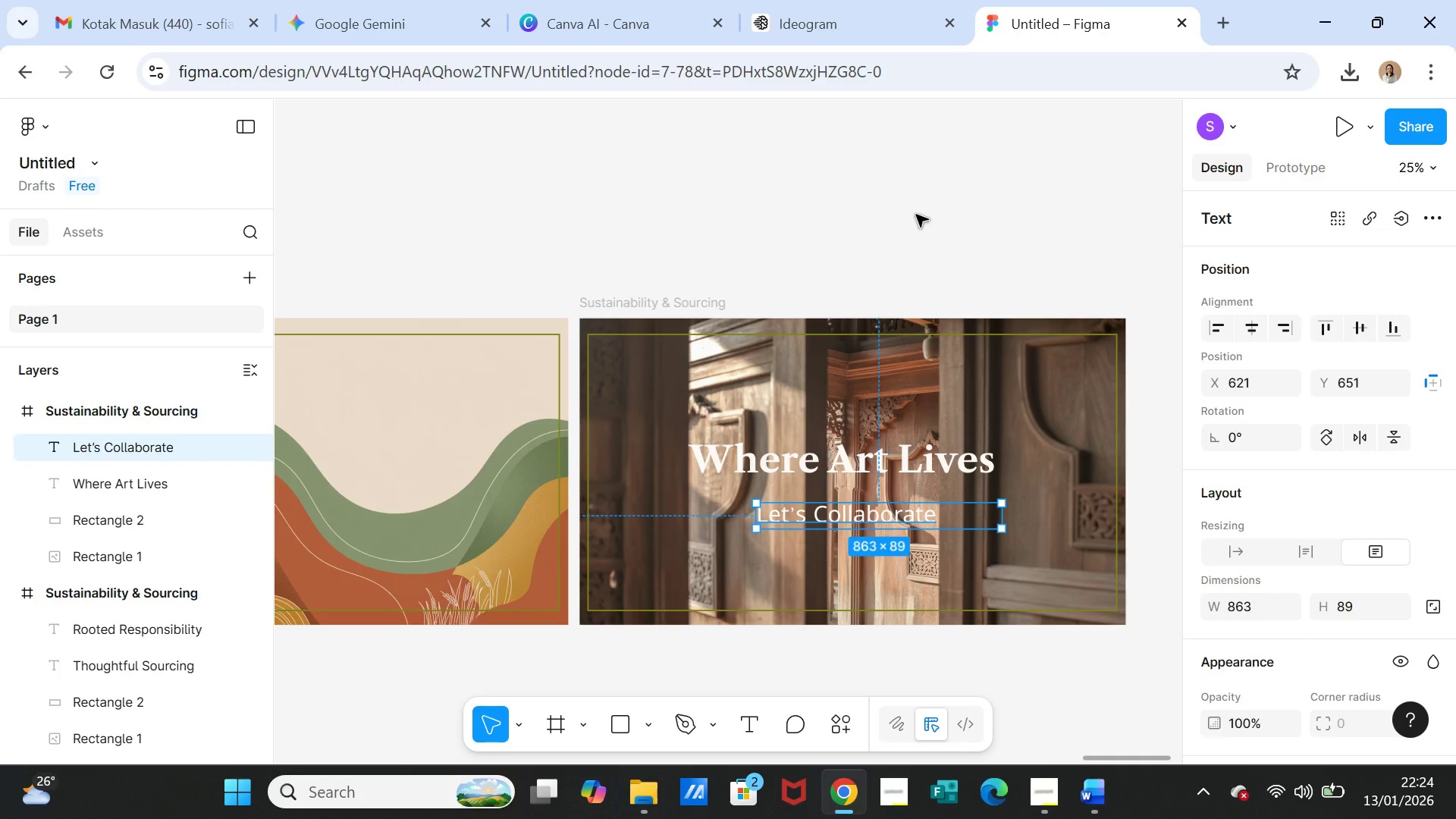 
left_click([916, 215])
 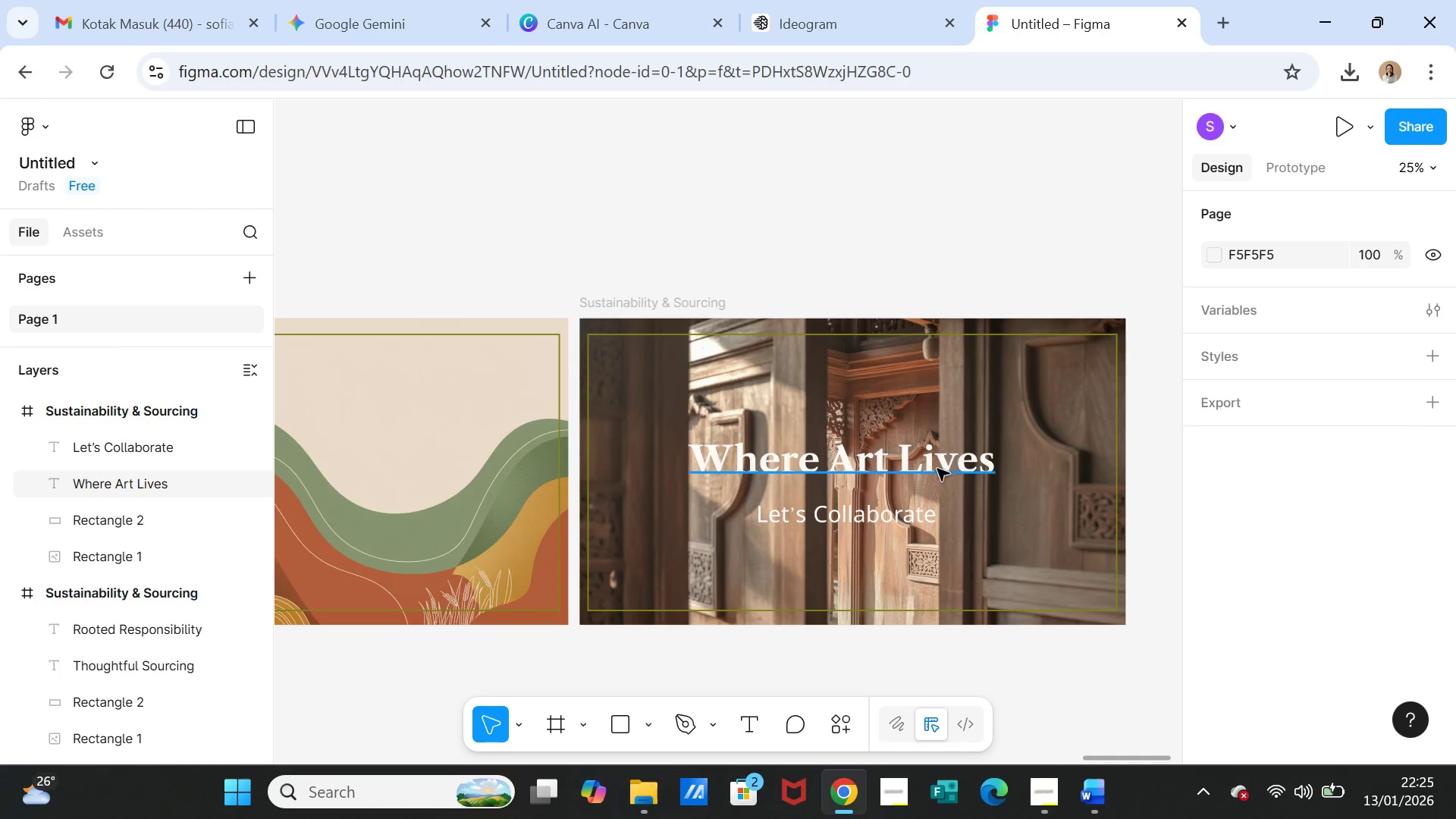 
left_click([936, 470])
 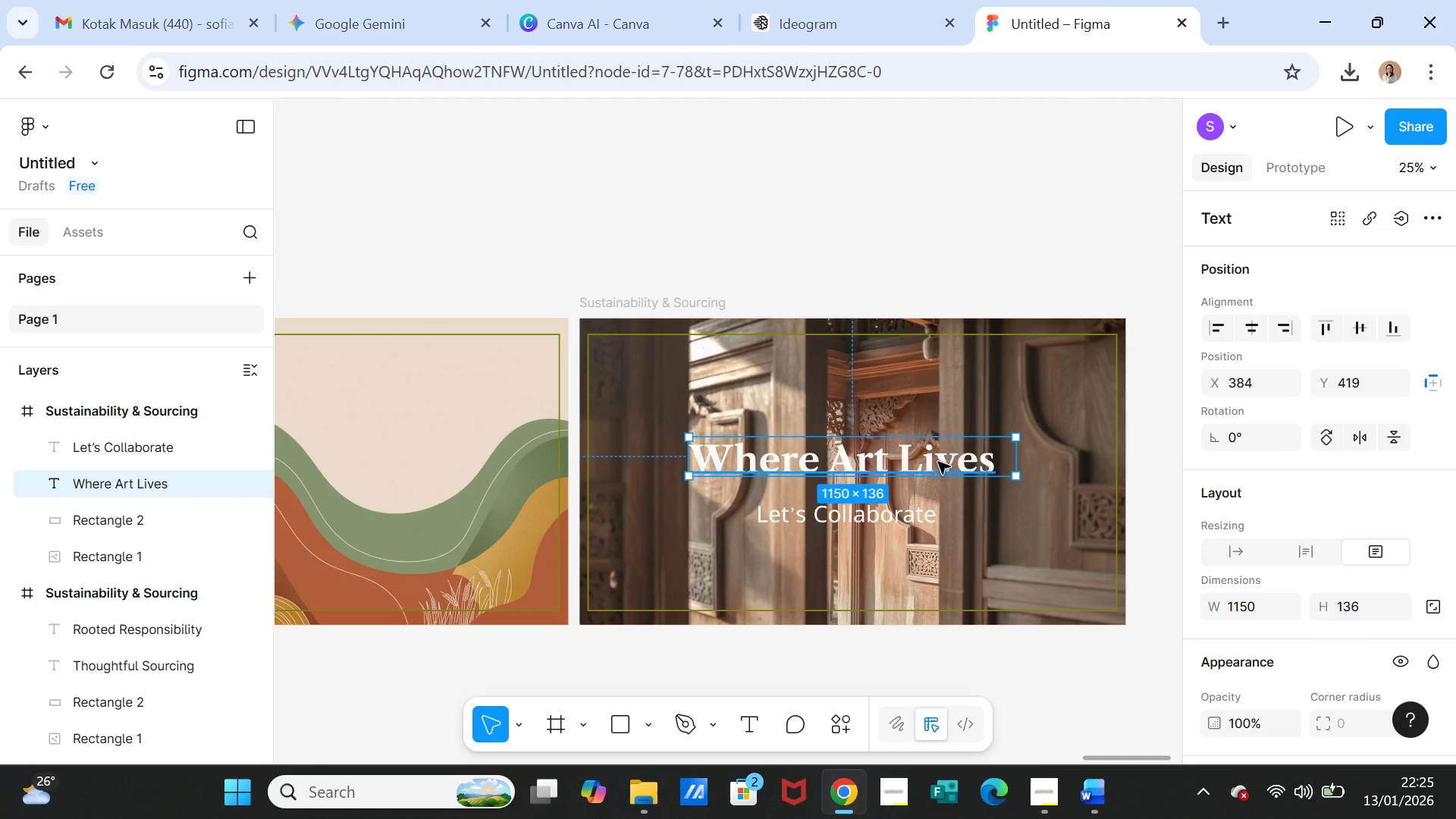 
double_click([938, 462])
 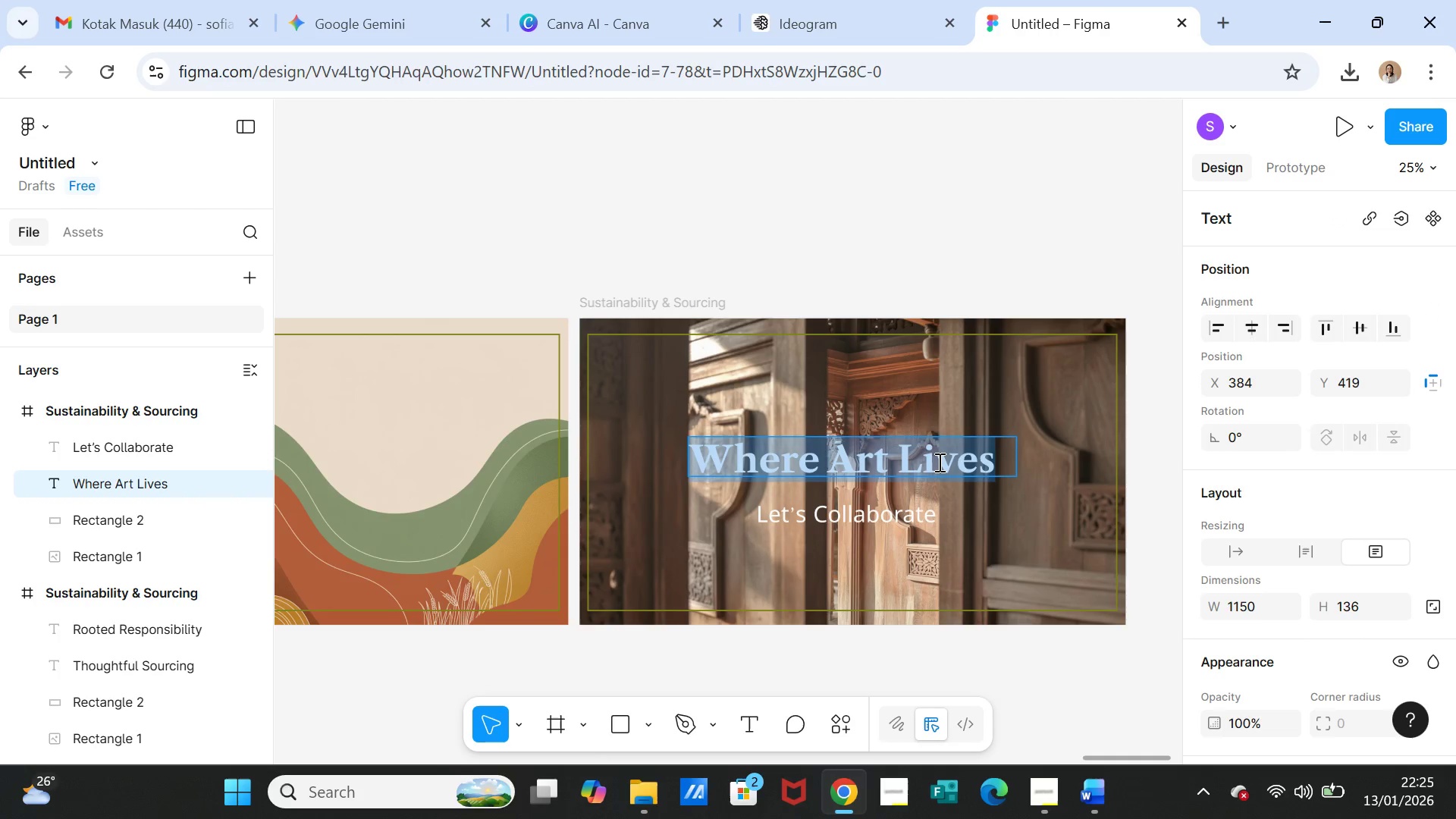 
triple_click([938, 462])
 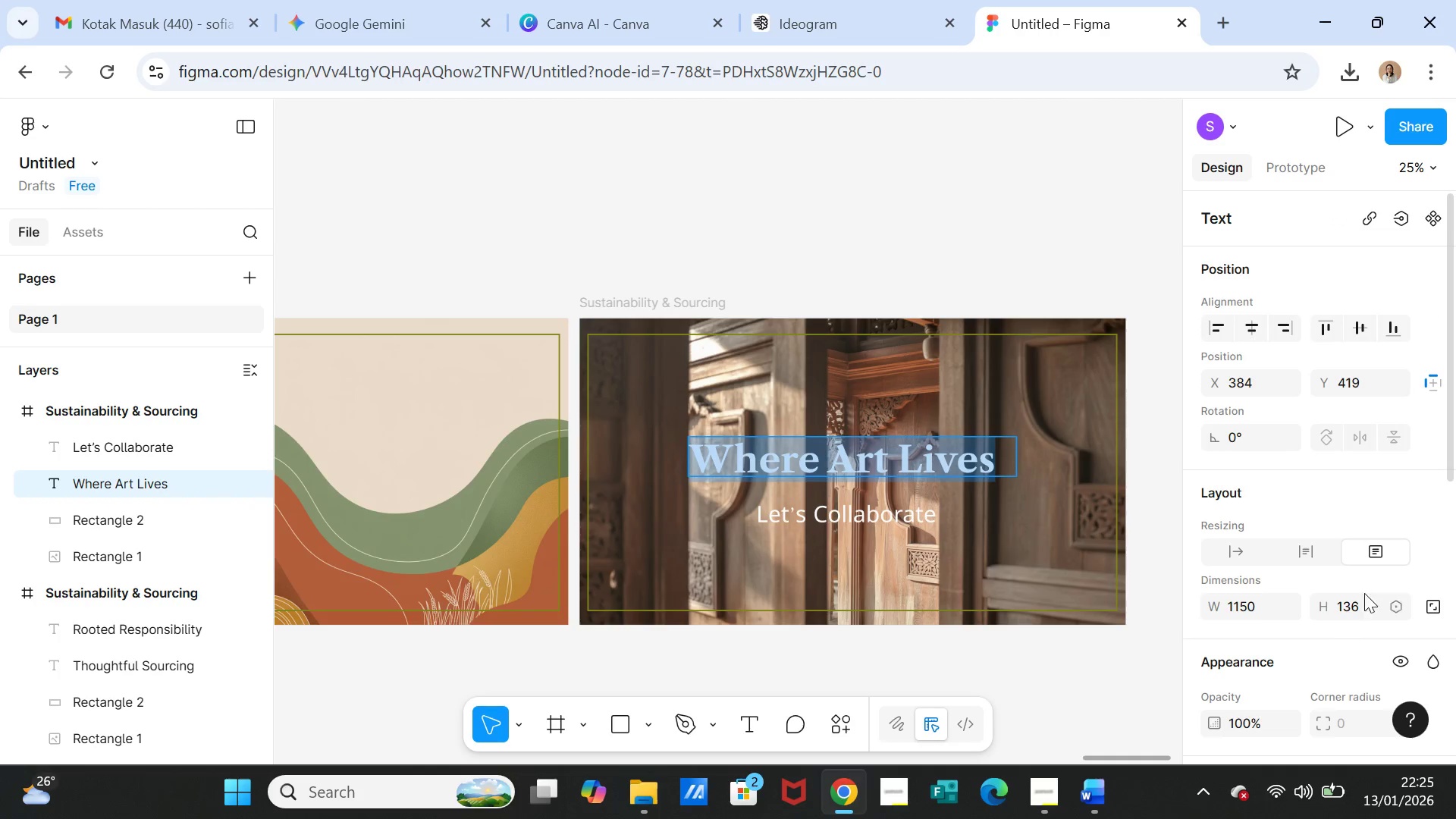 
scroll: coordinate [1315, 604], scroll_direction: down, amount: 6.0
 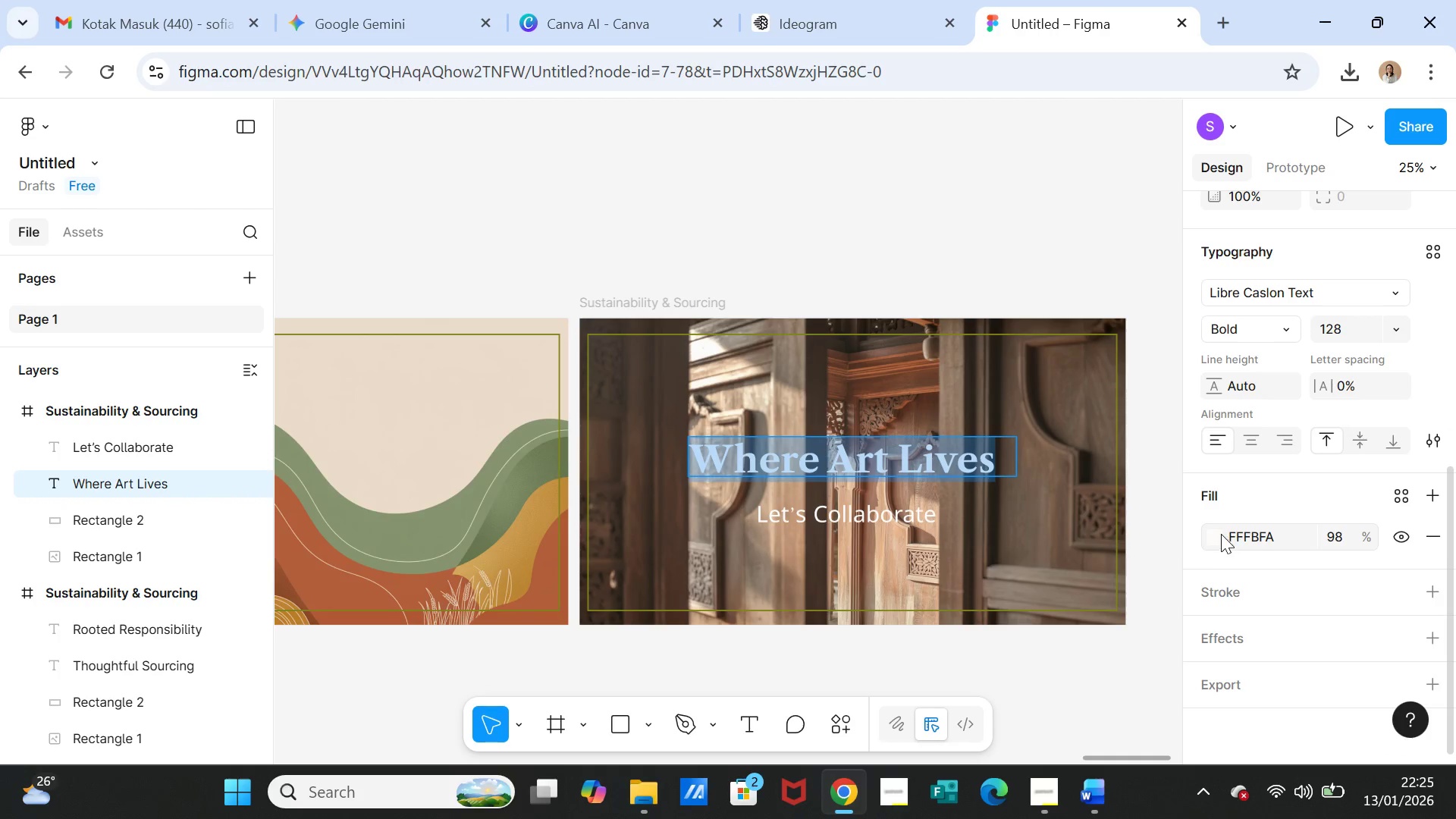 
left_click([1219, 534])
 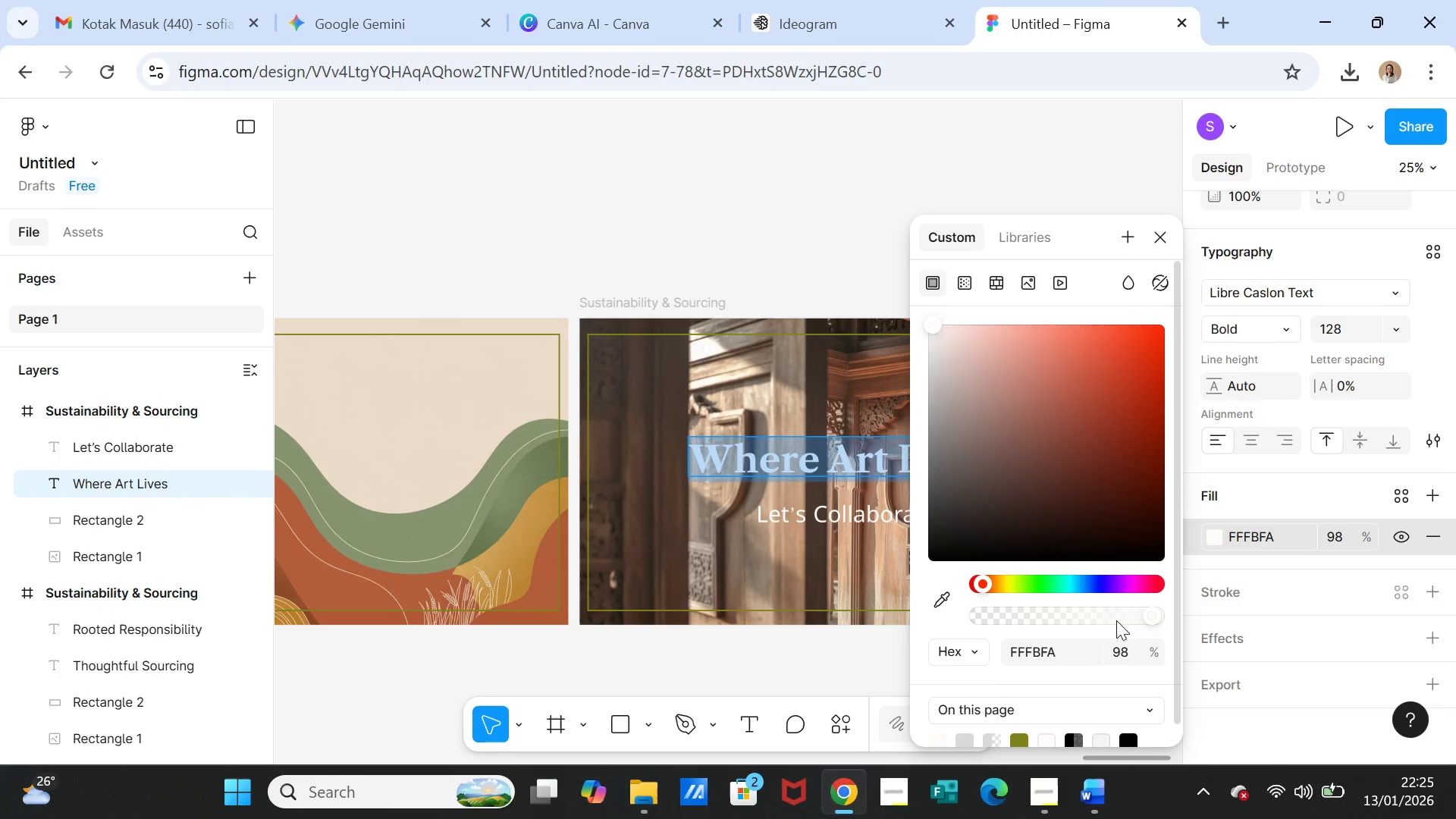 
scroll: coordinate [1094, 646], scroll_direction: down, amount: 1.0
 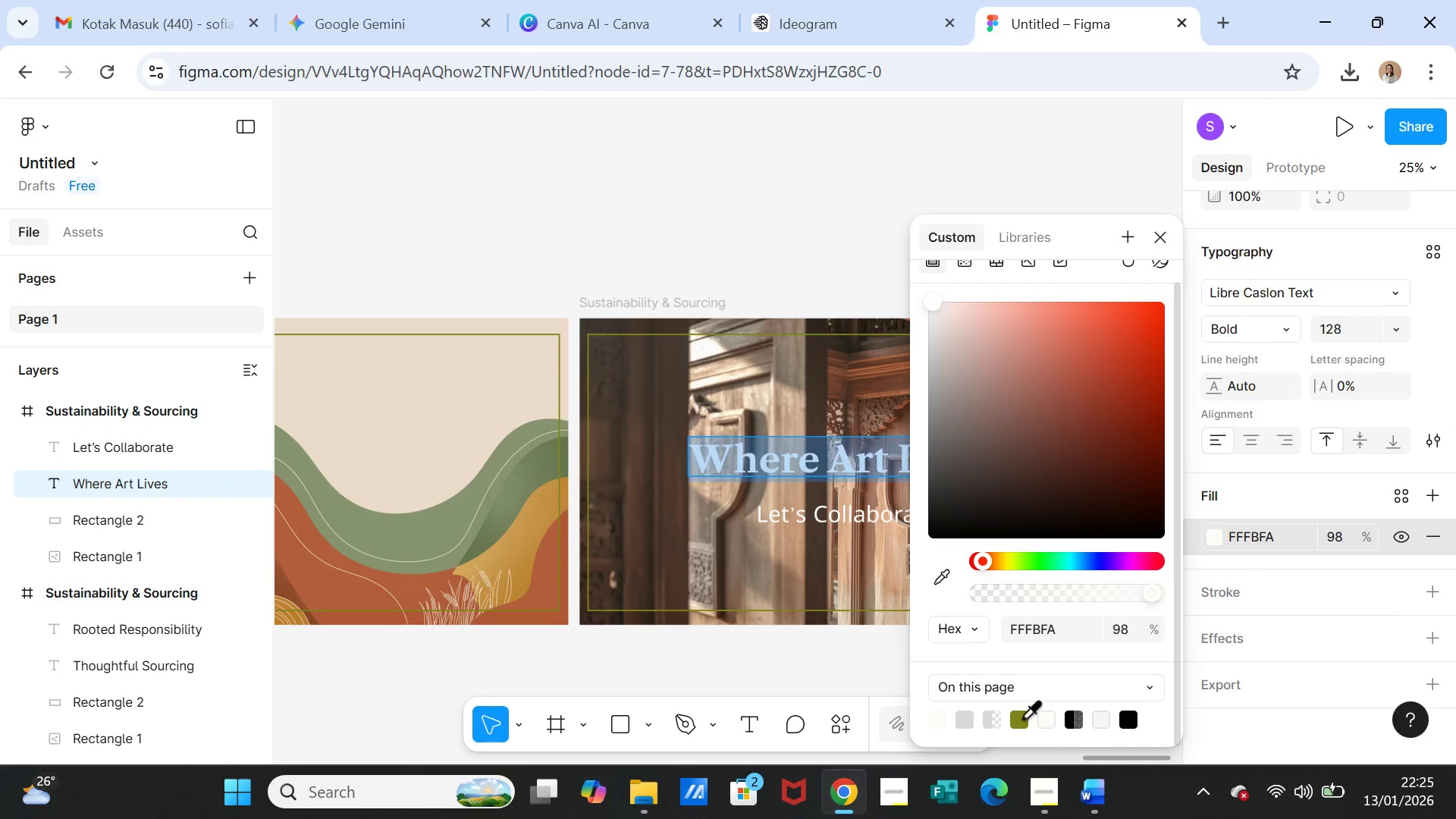 
left_click([1022, 717])
 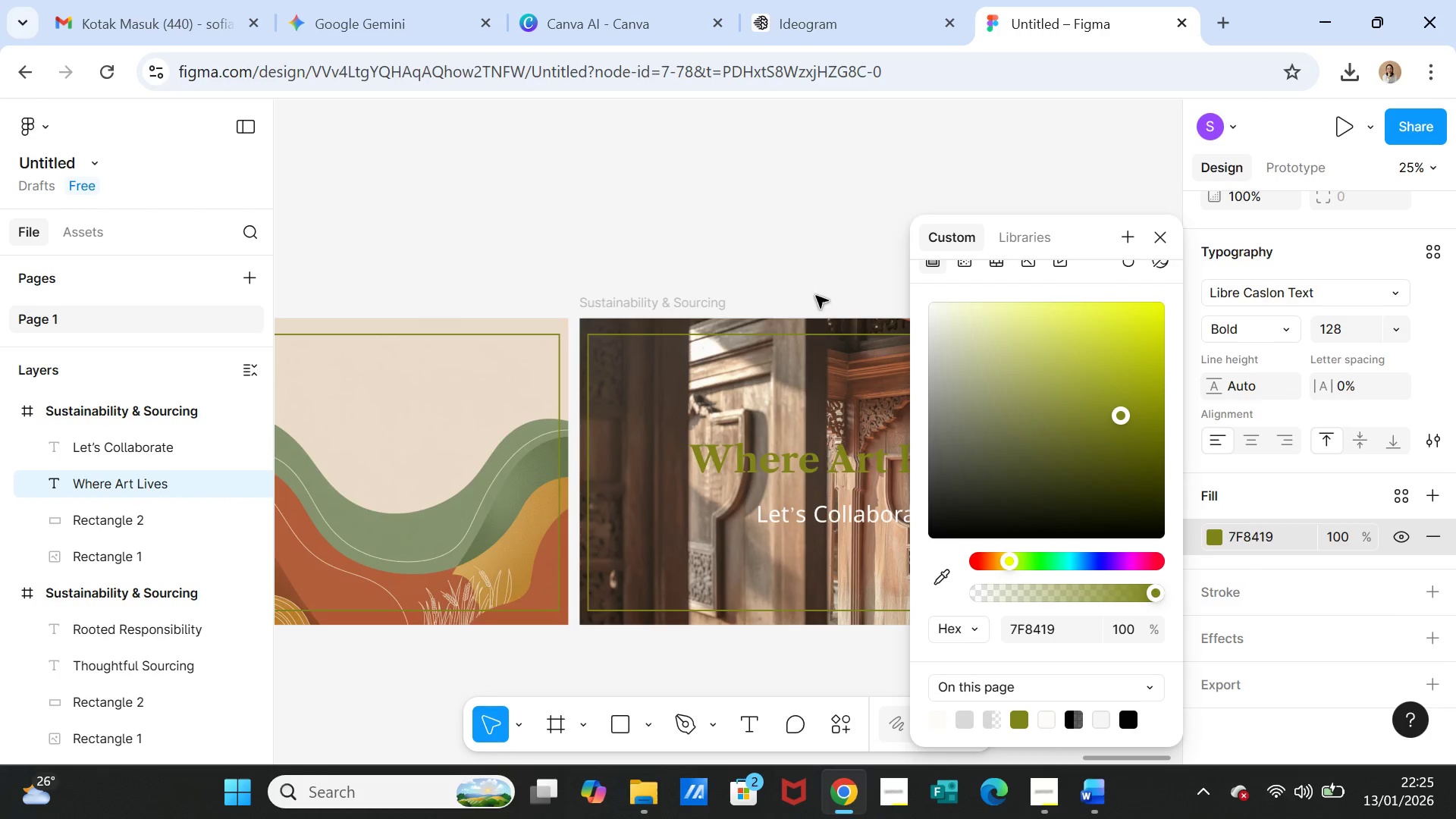 
left_click([818, 210])
 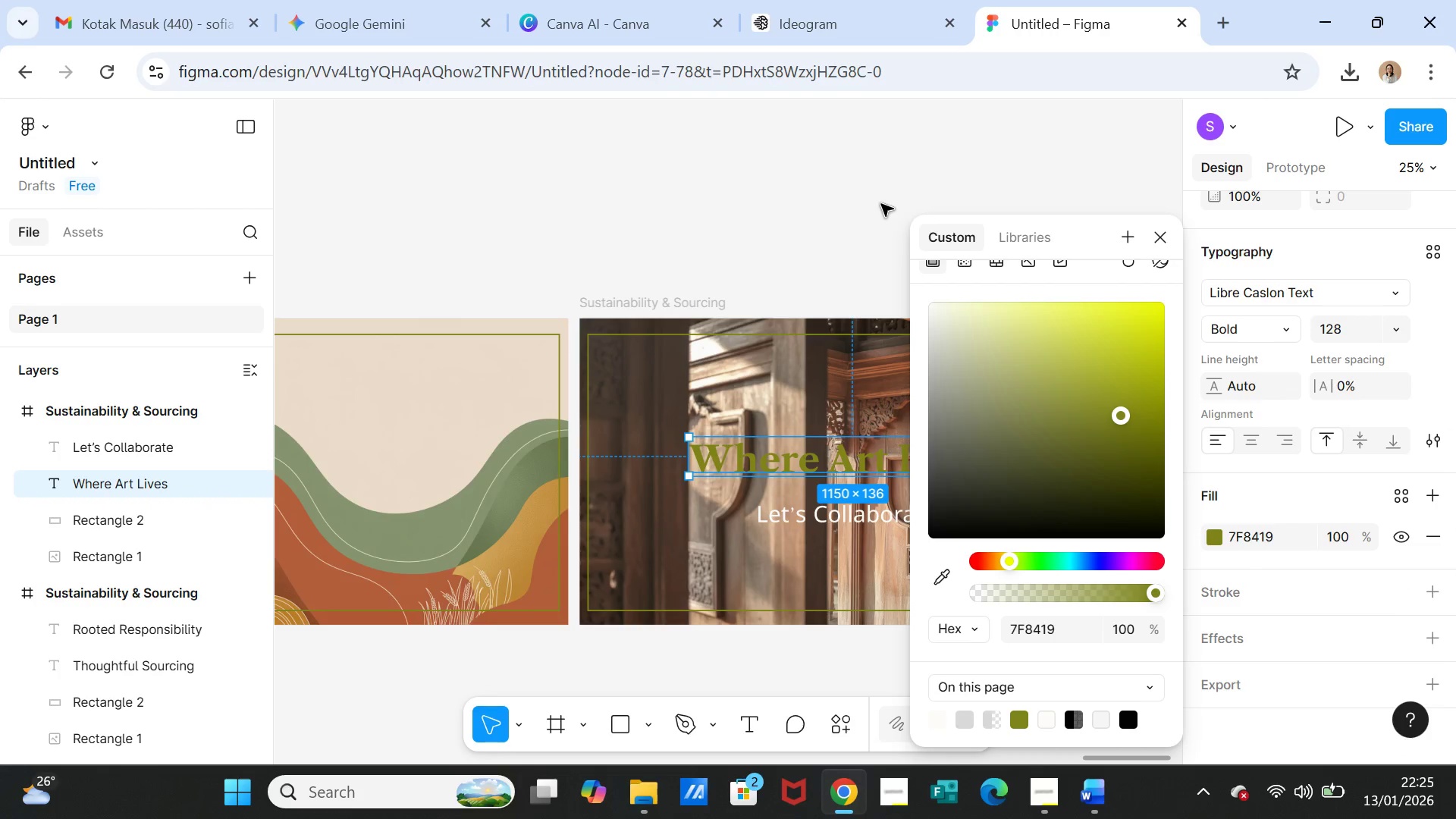 
left_click([881, 204])
 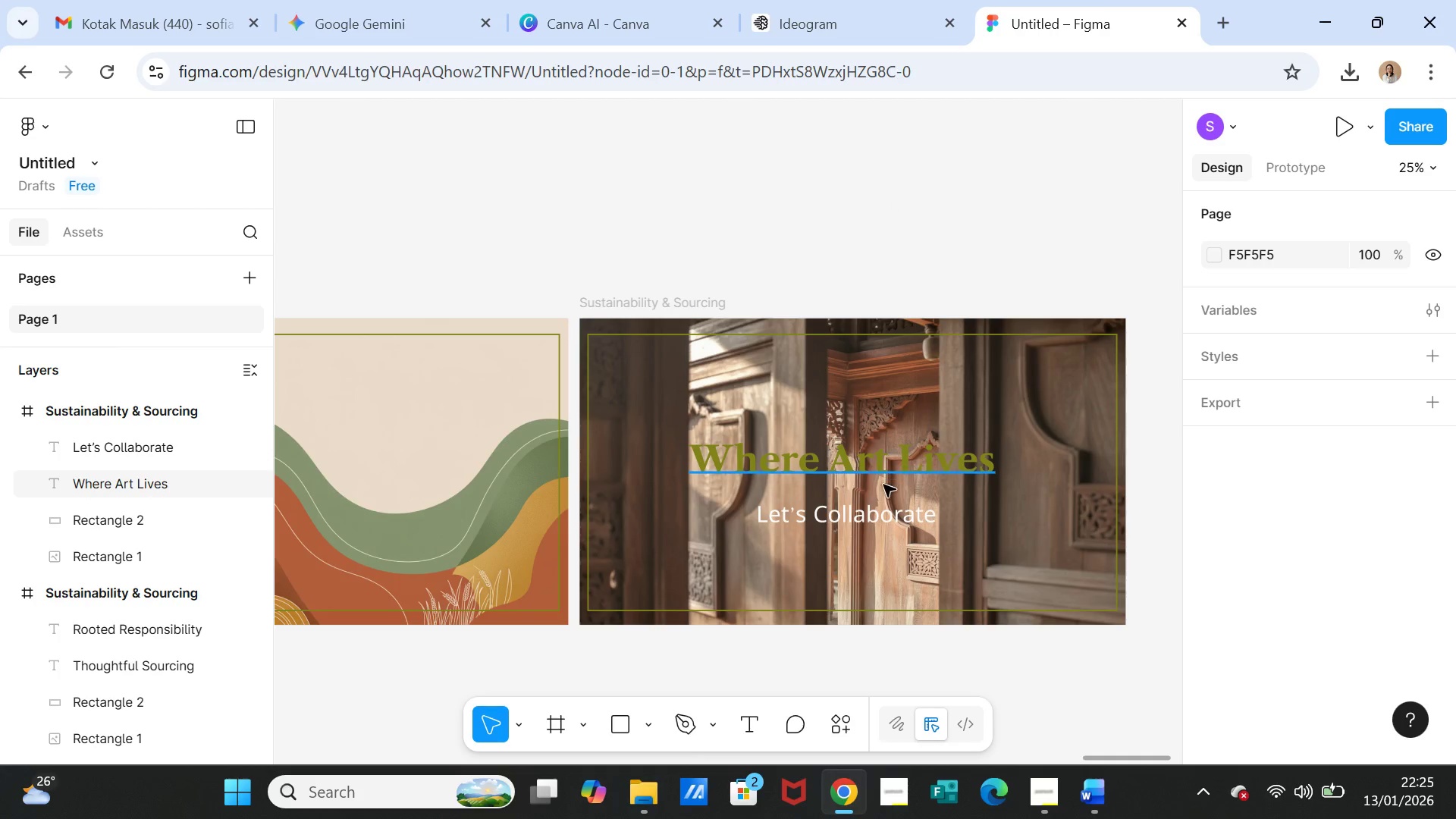 
left_click([896, 466])
 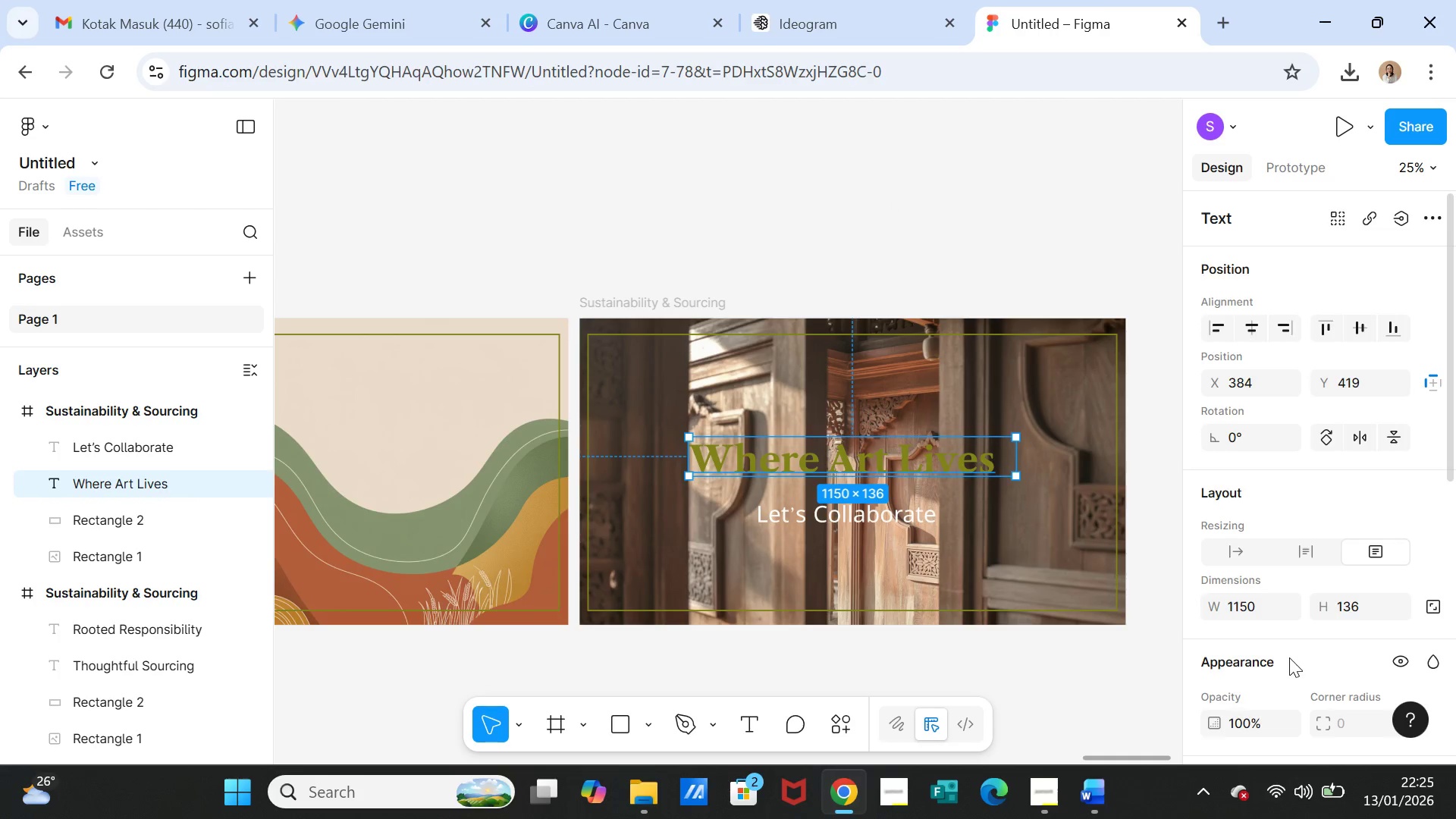 
scroll: coordinate [1306, 653], scroll_direction: down, amount: 3.0
 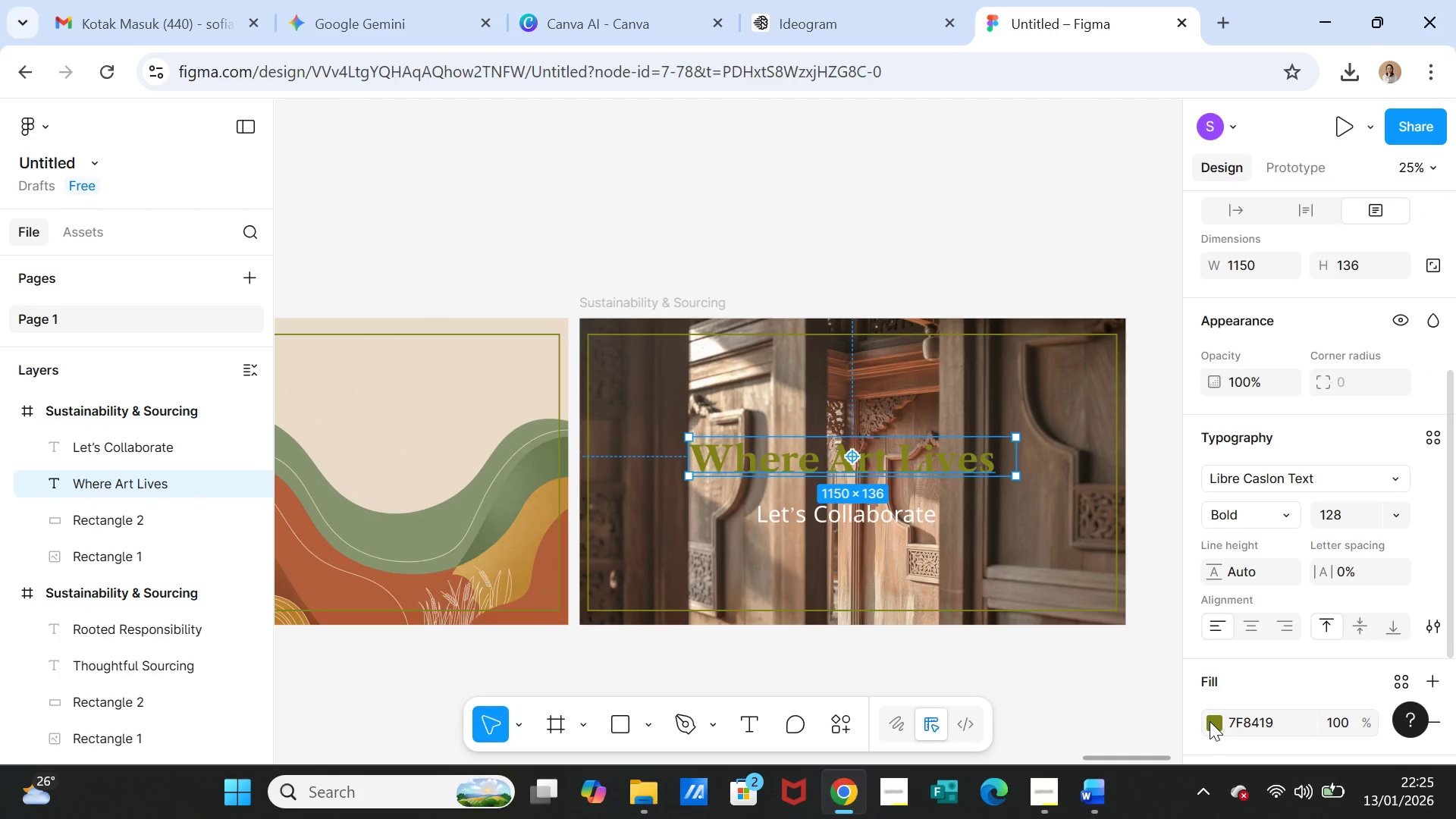 
left_click([1210, 721])
 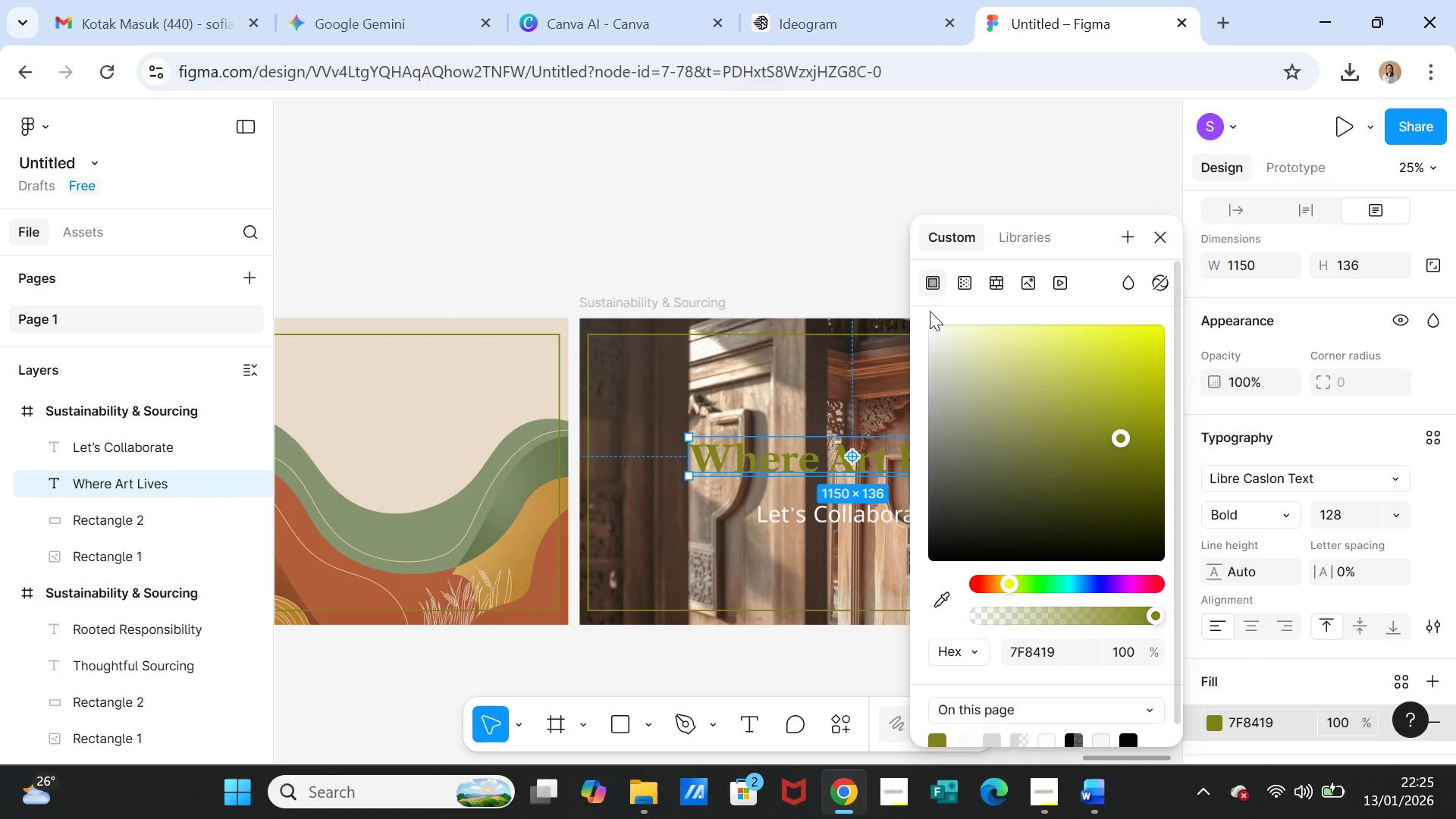 
left_click([930, 325])
 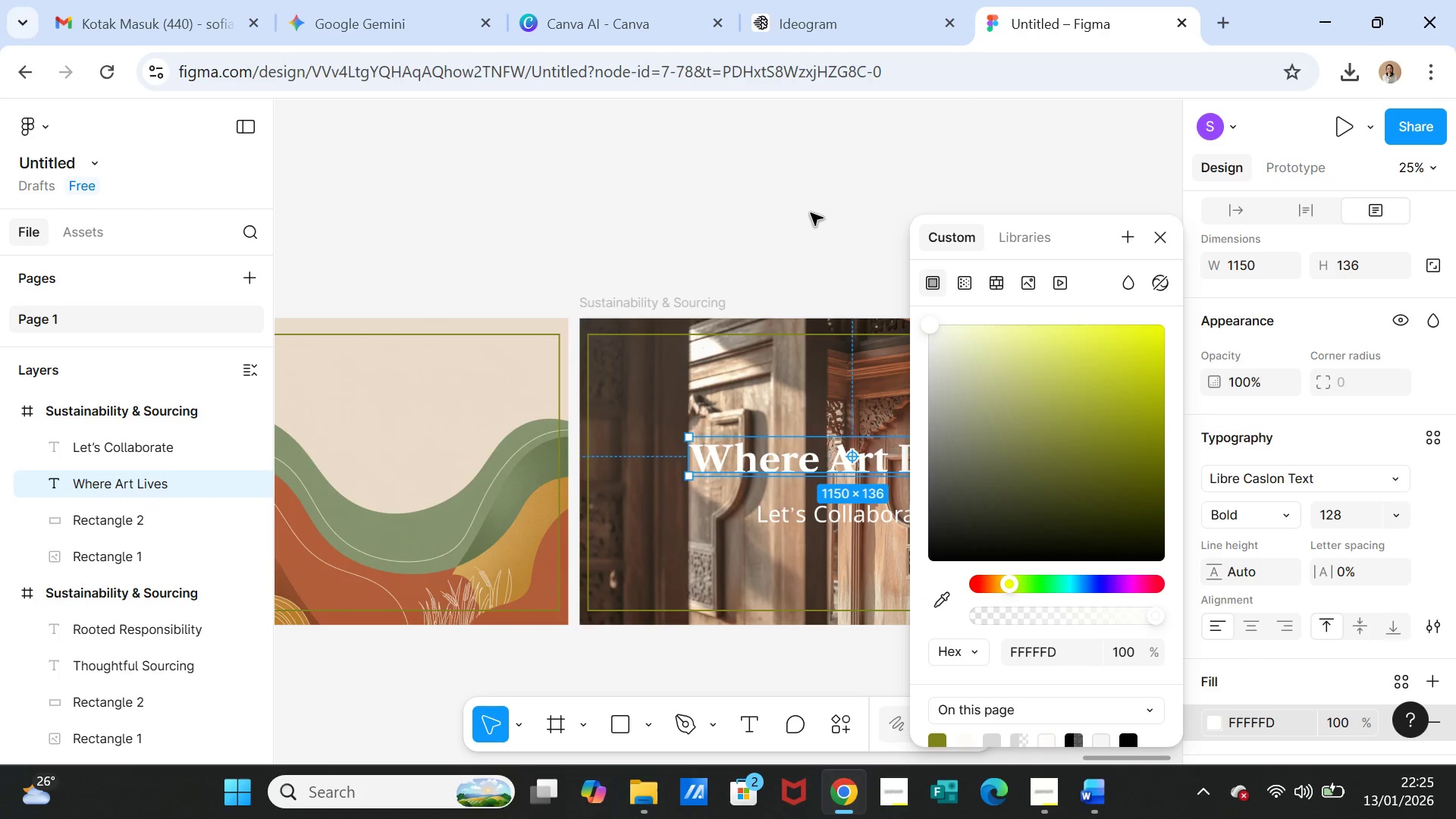 
left_click([811, 213])
 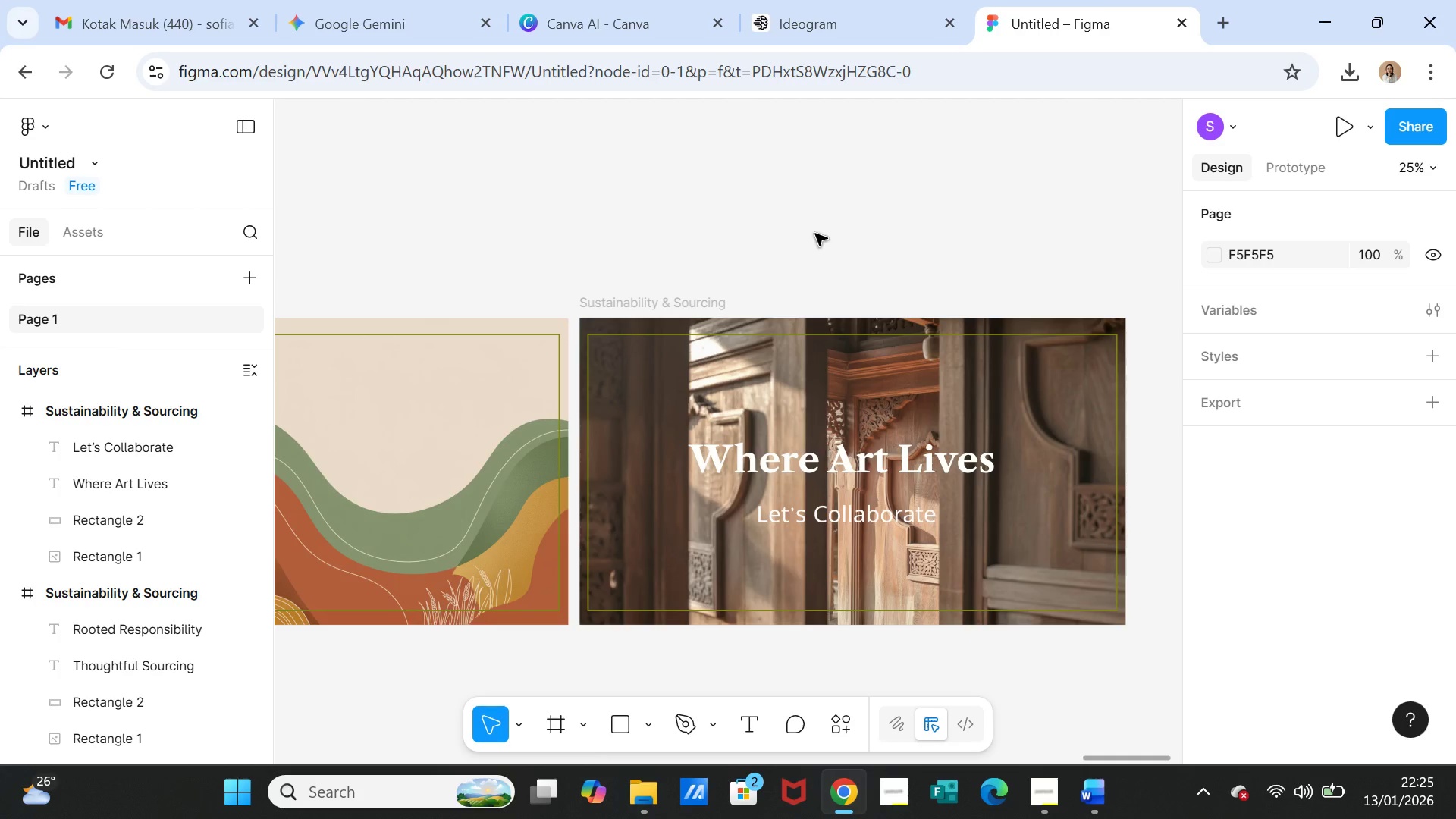 
wait(6.11)
 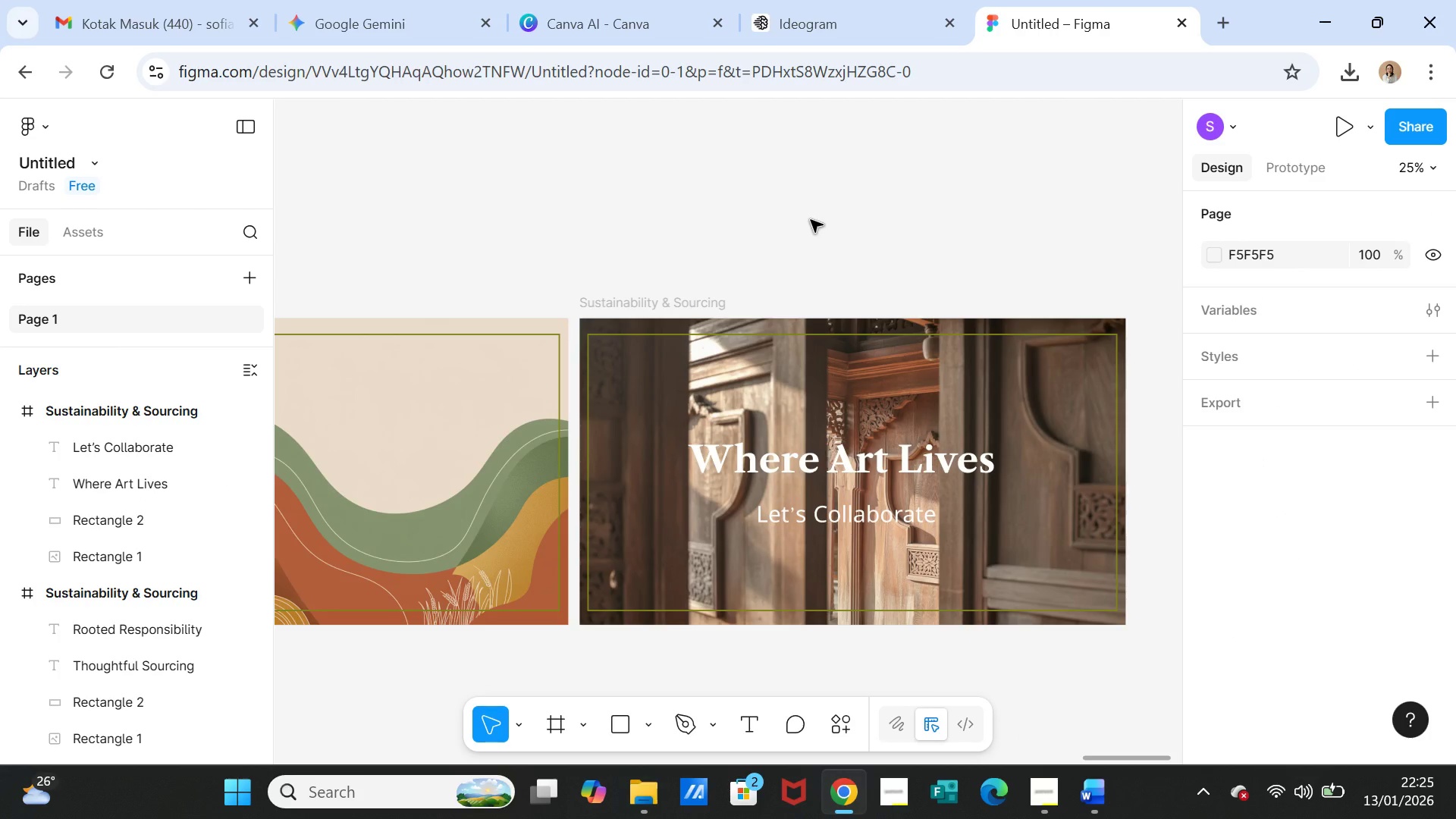 
left_click([908, 175])
 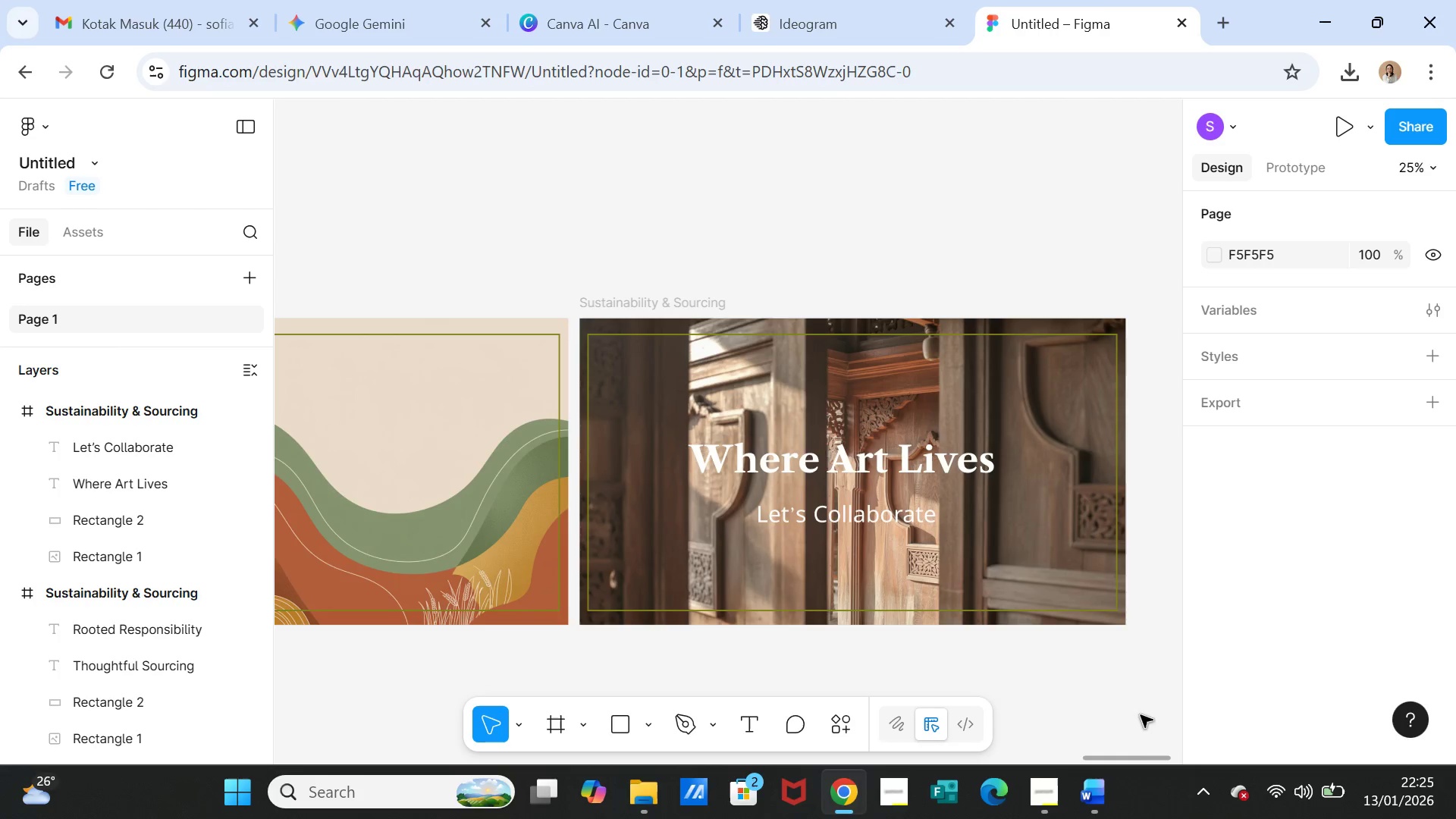 
left_click_drag(start_coordinate=[1128, 758], to_coordinate=[1129, 657])
 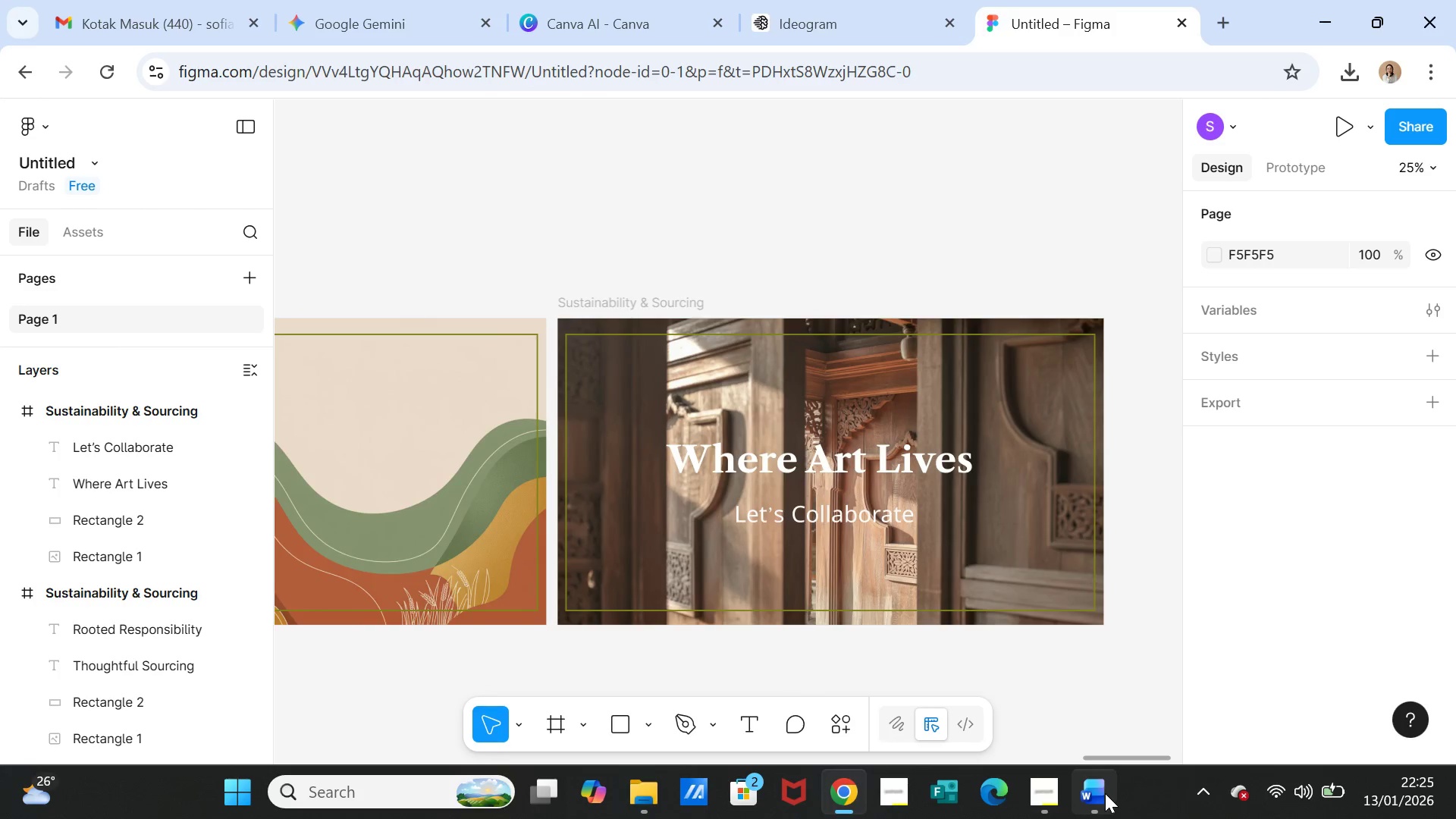 
left_click([1105, 793])
 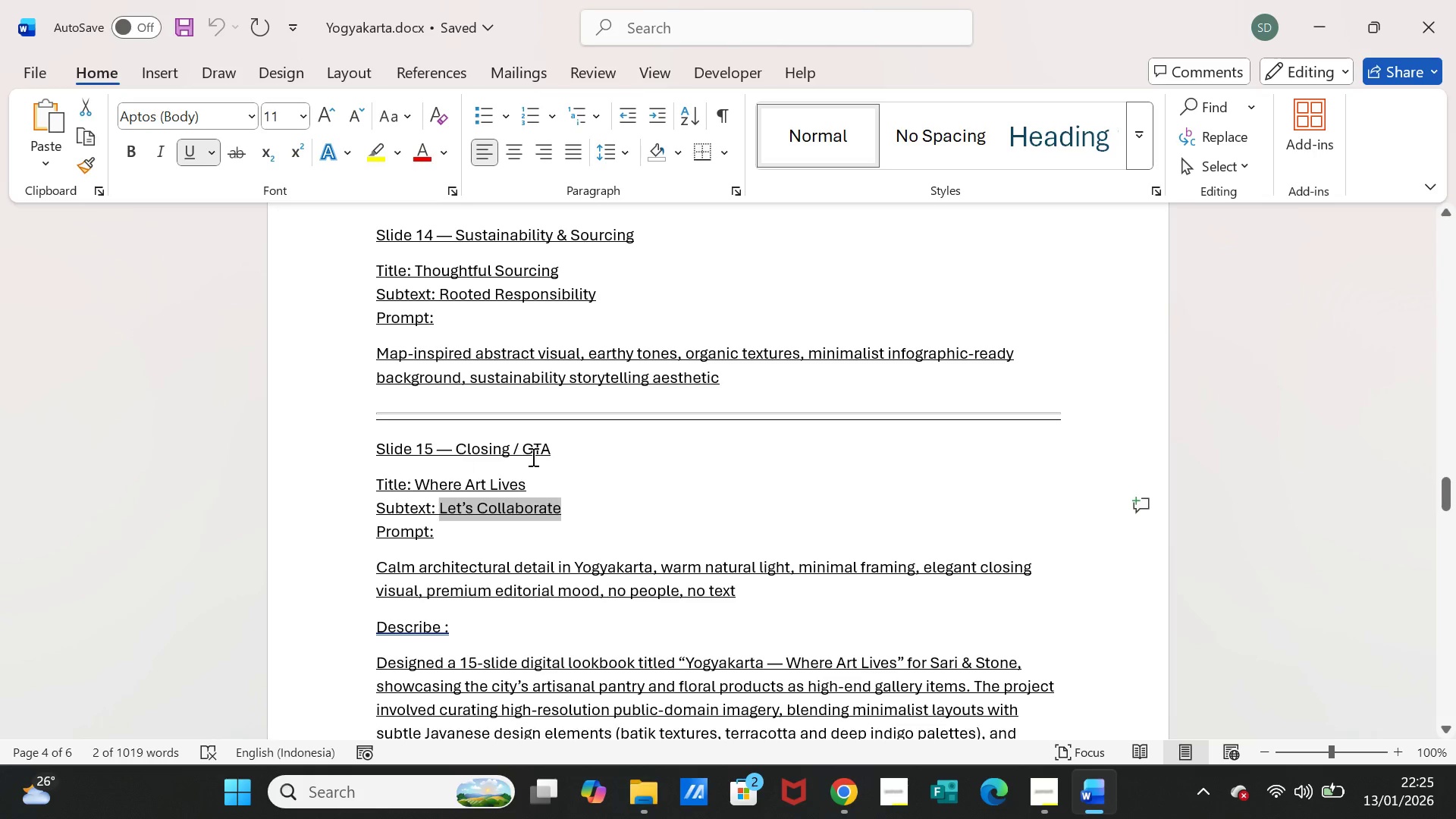 
left_click_drag(start_coordinate=[559, 447], to_coordinate=[500, 442])
 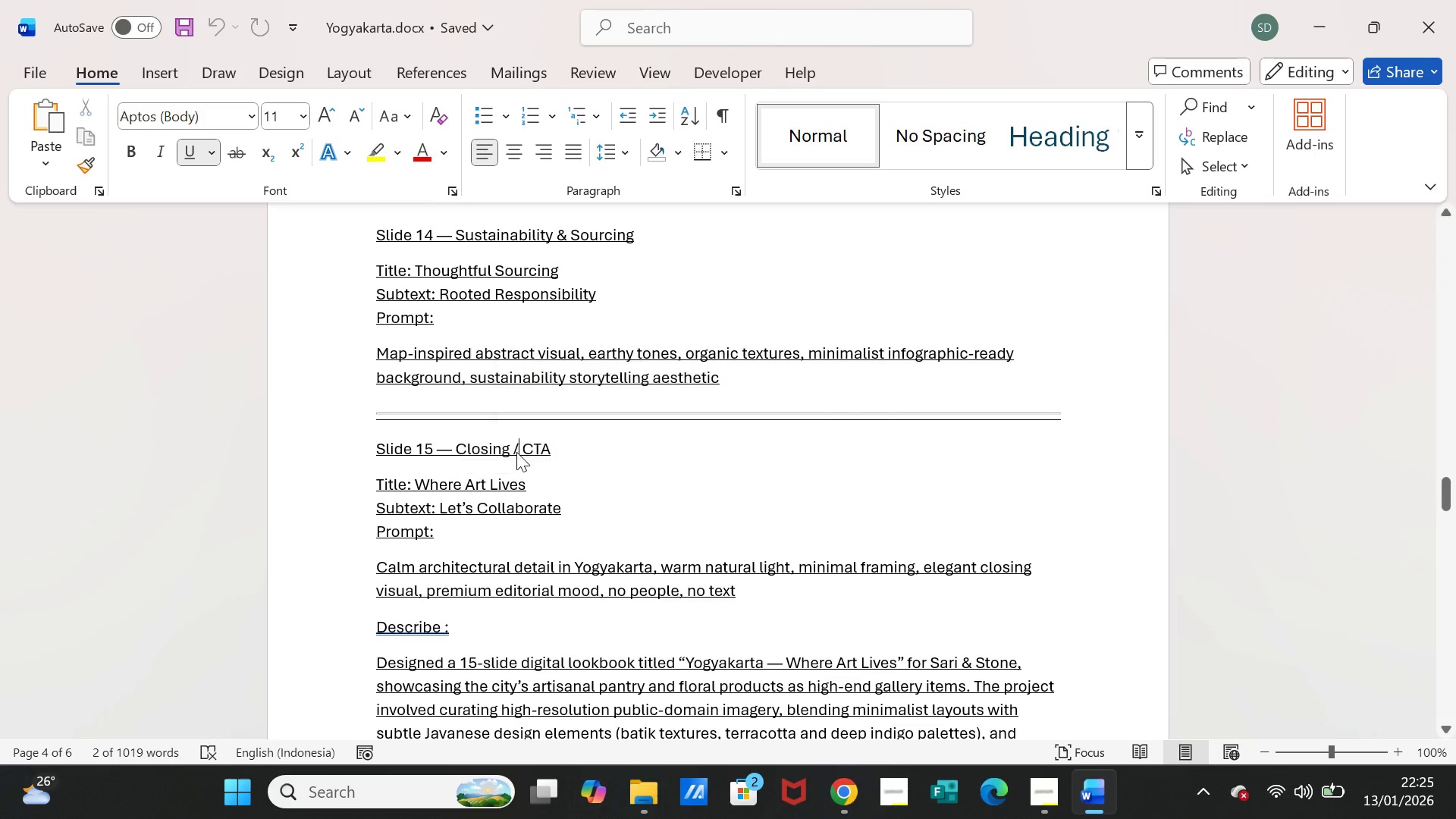 
left_click([516, 452])
 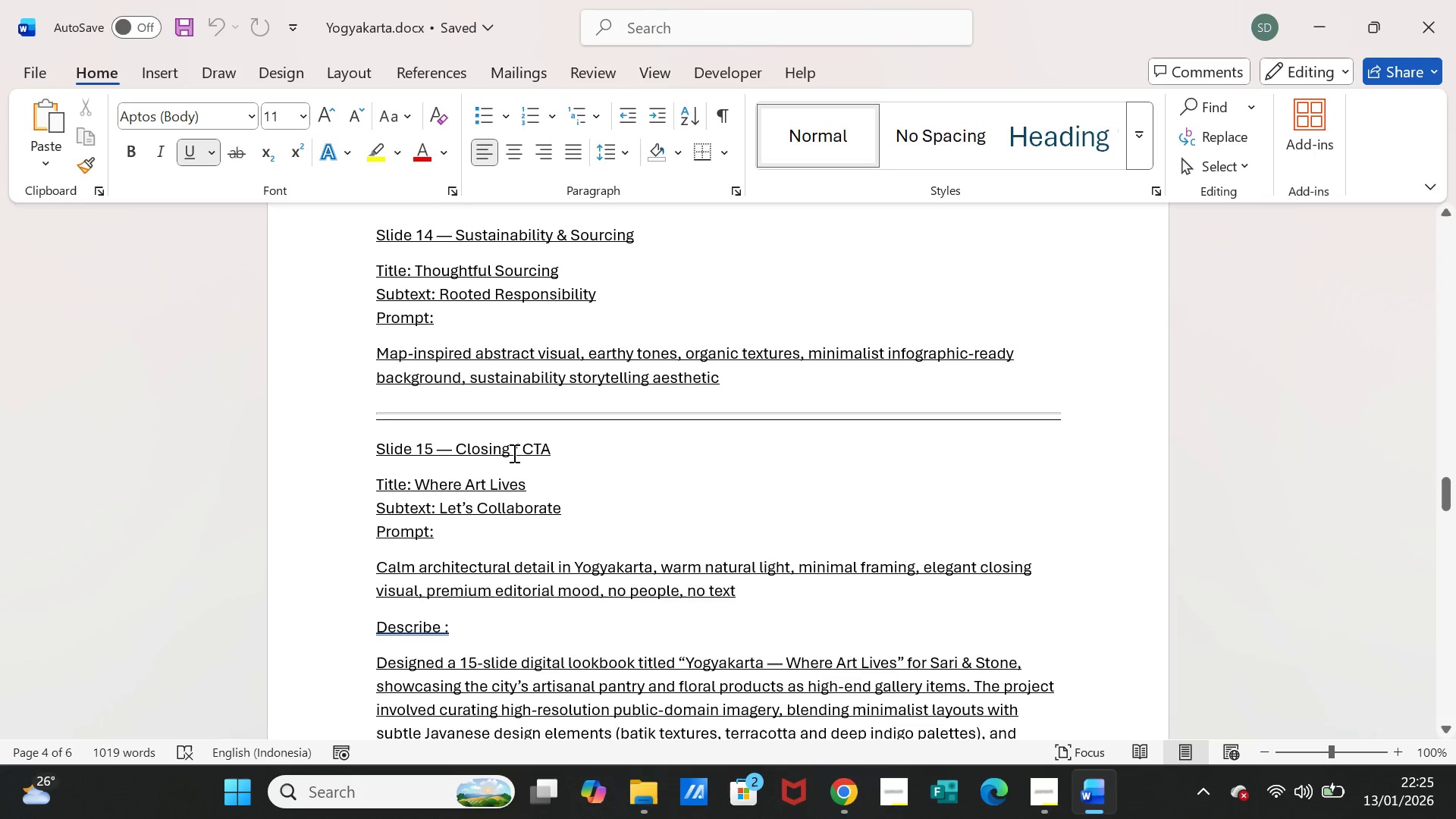 
left_click_drag(start_coordinate=[513, 453], to_coordinate=[459, 447])
 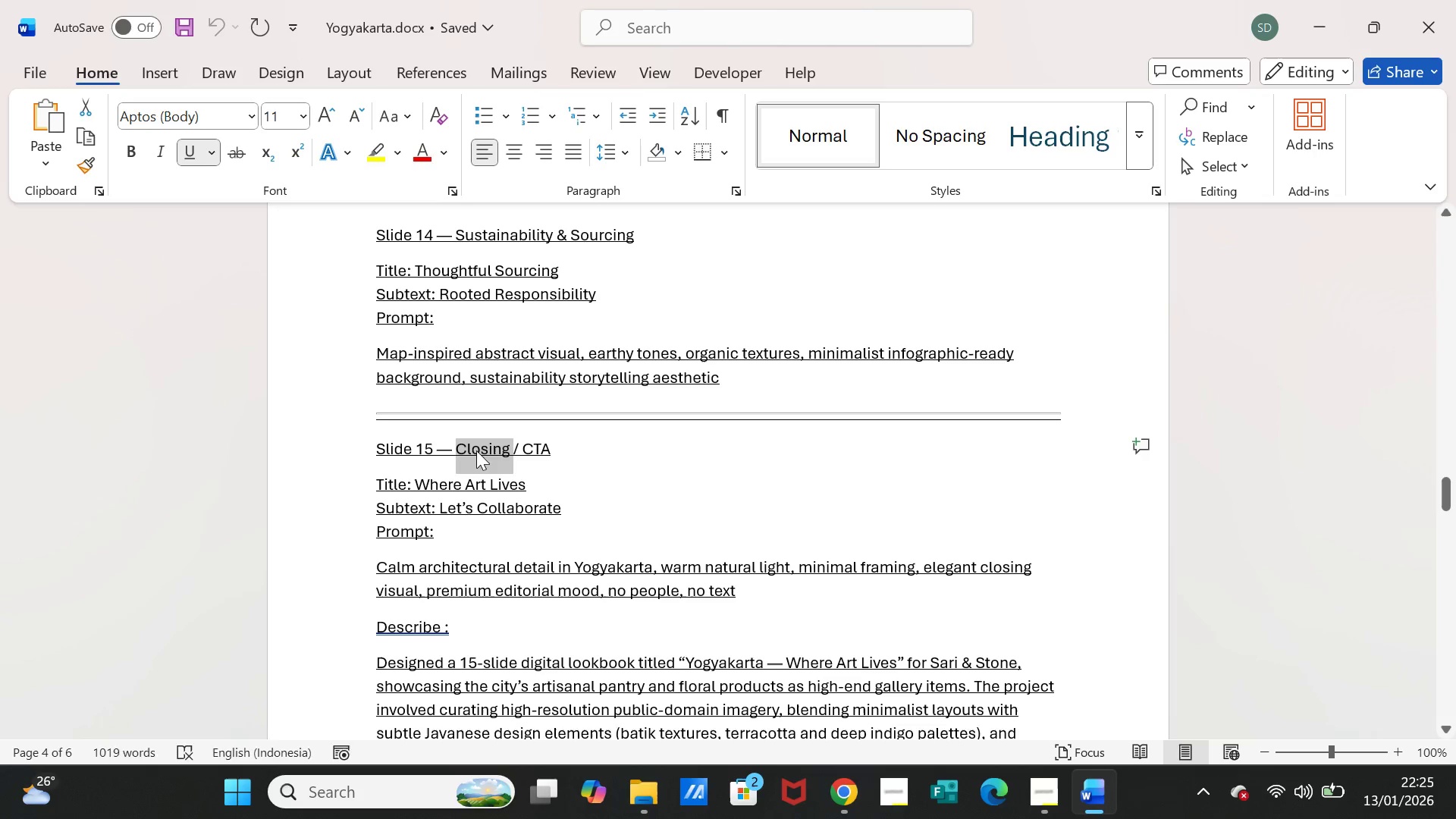 
key(Control+C)
 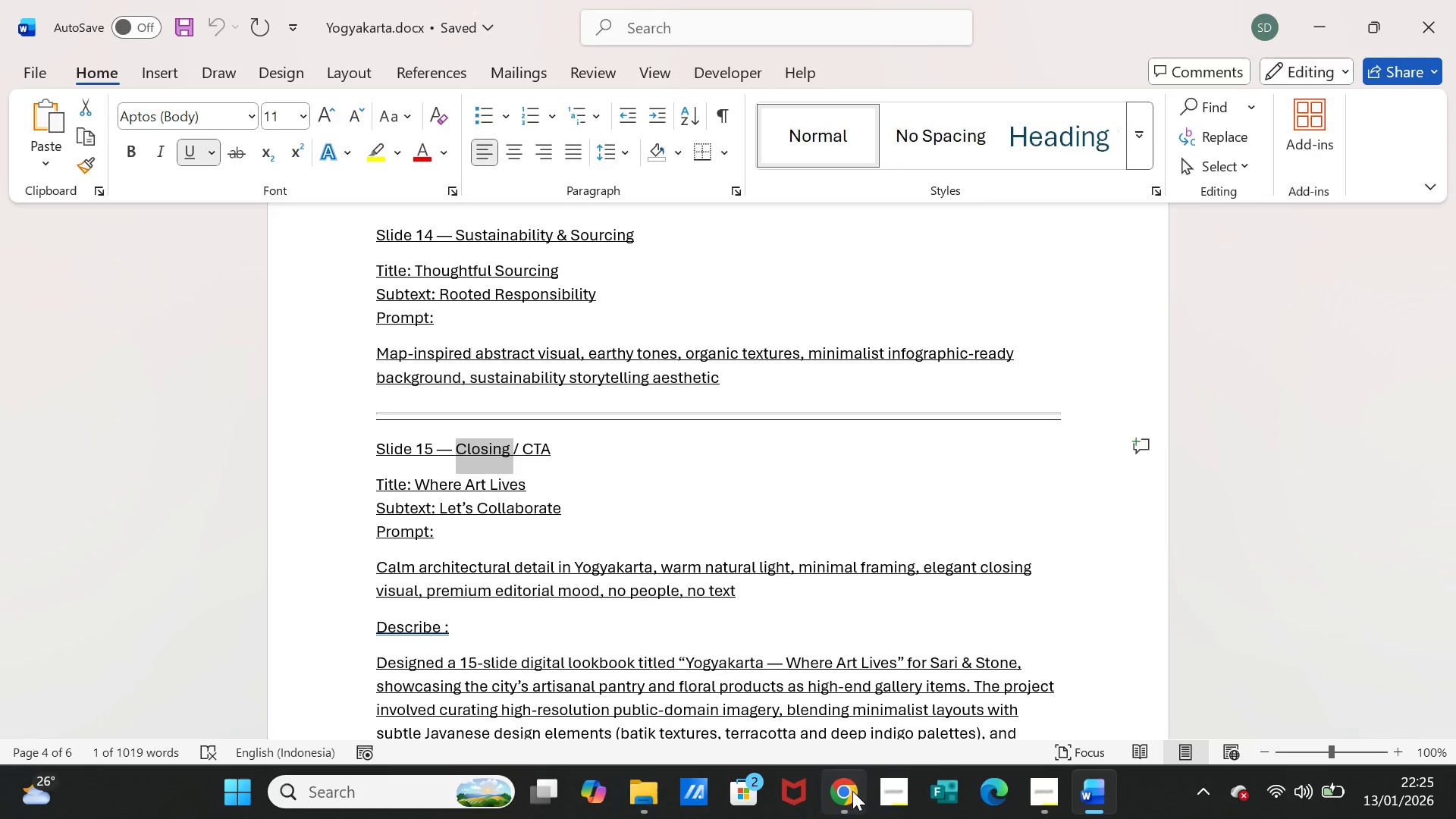 
left_click([852, 791])
 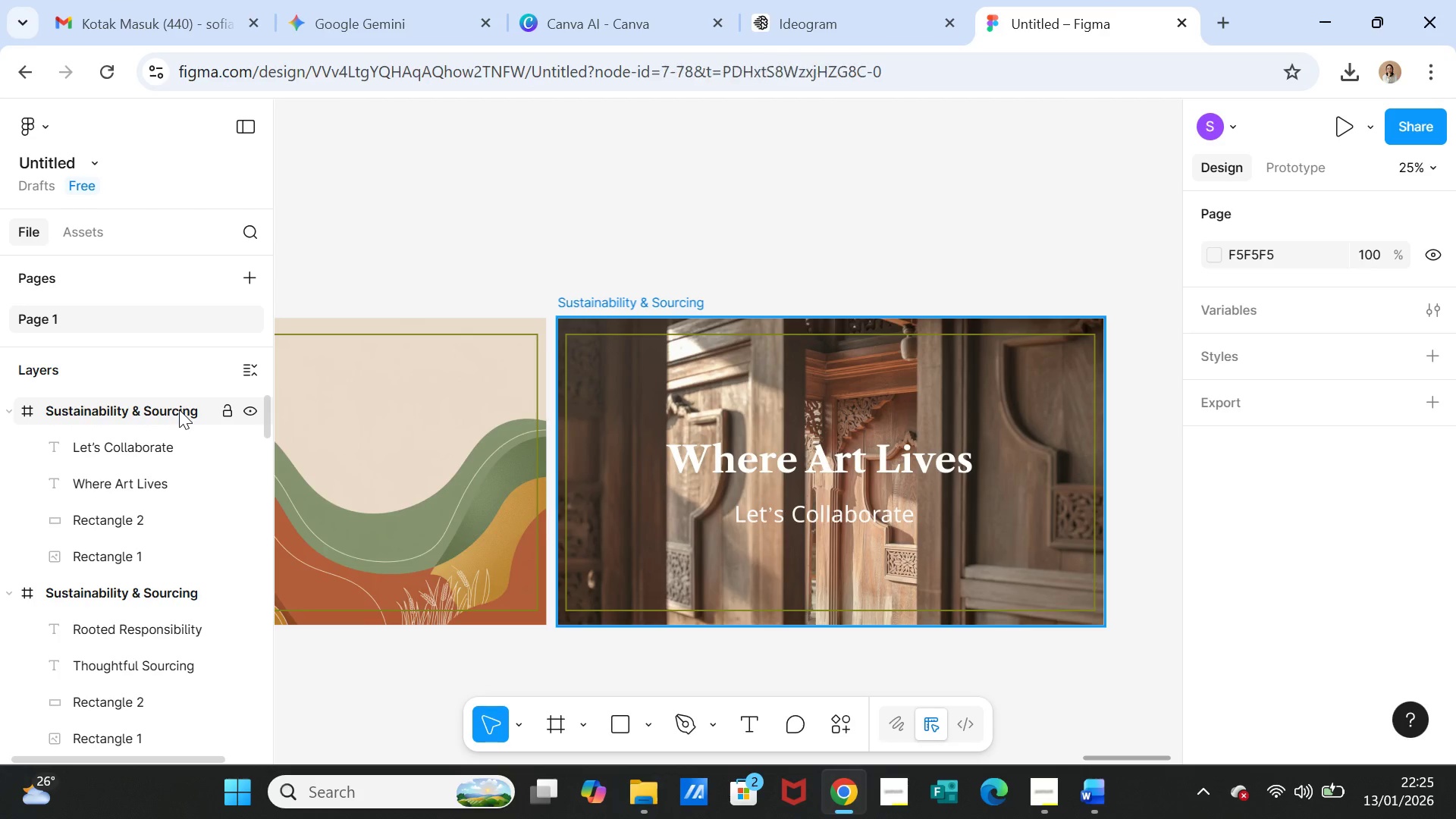 
double_click([179, 410])
 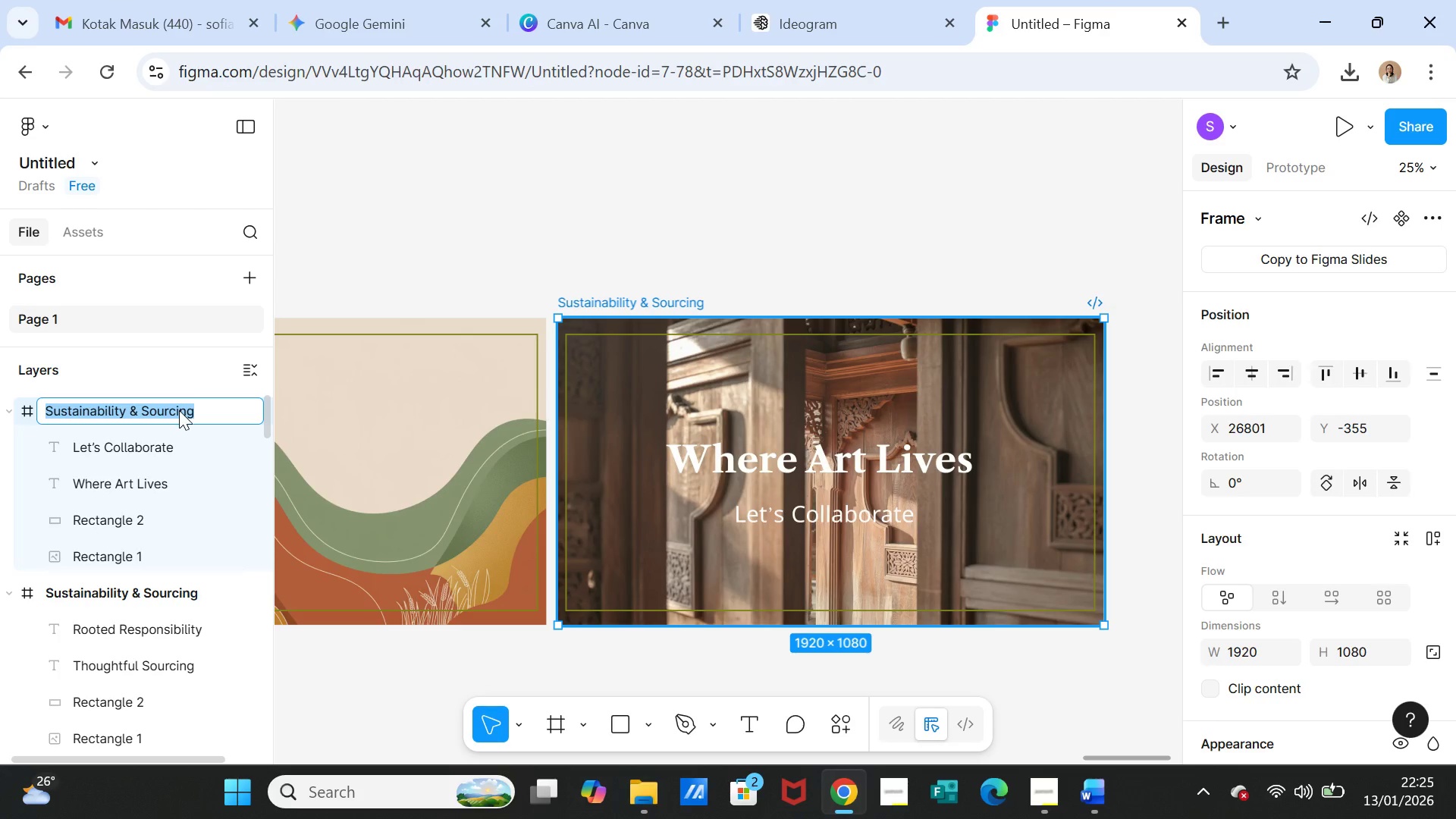 
key(Control+V)
 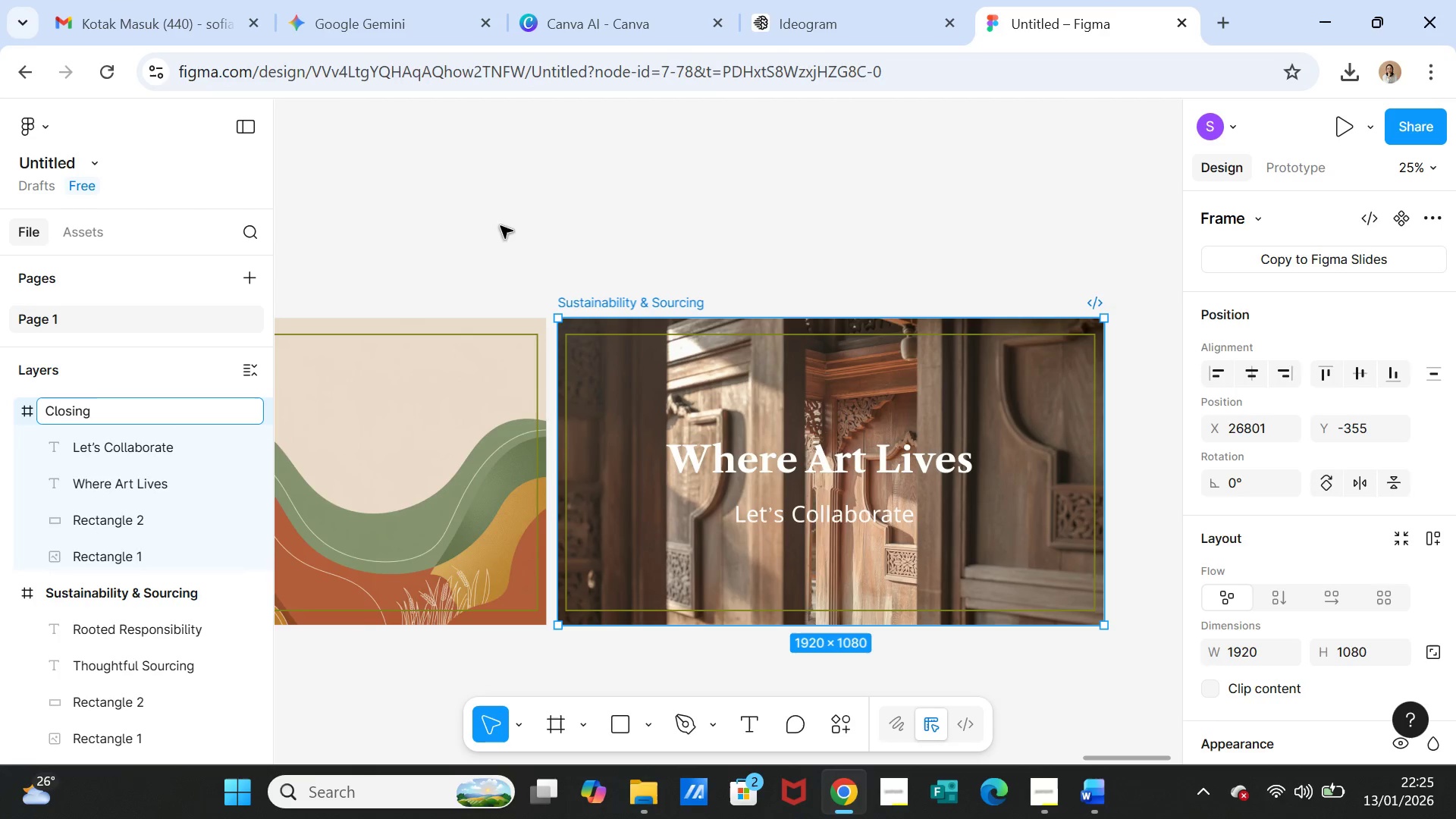 
left_click([500, 226])
 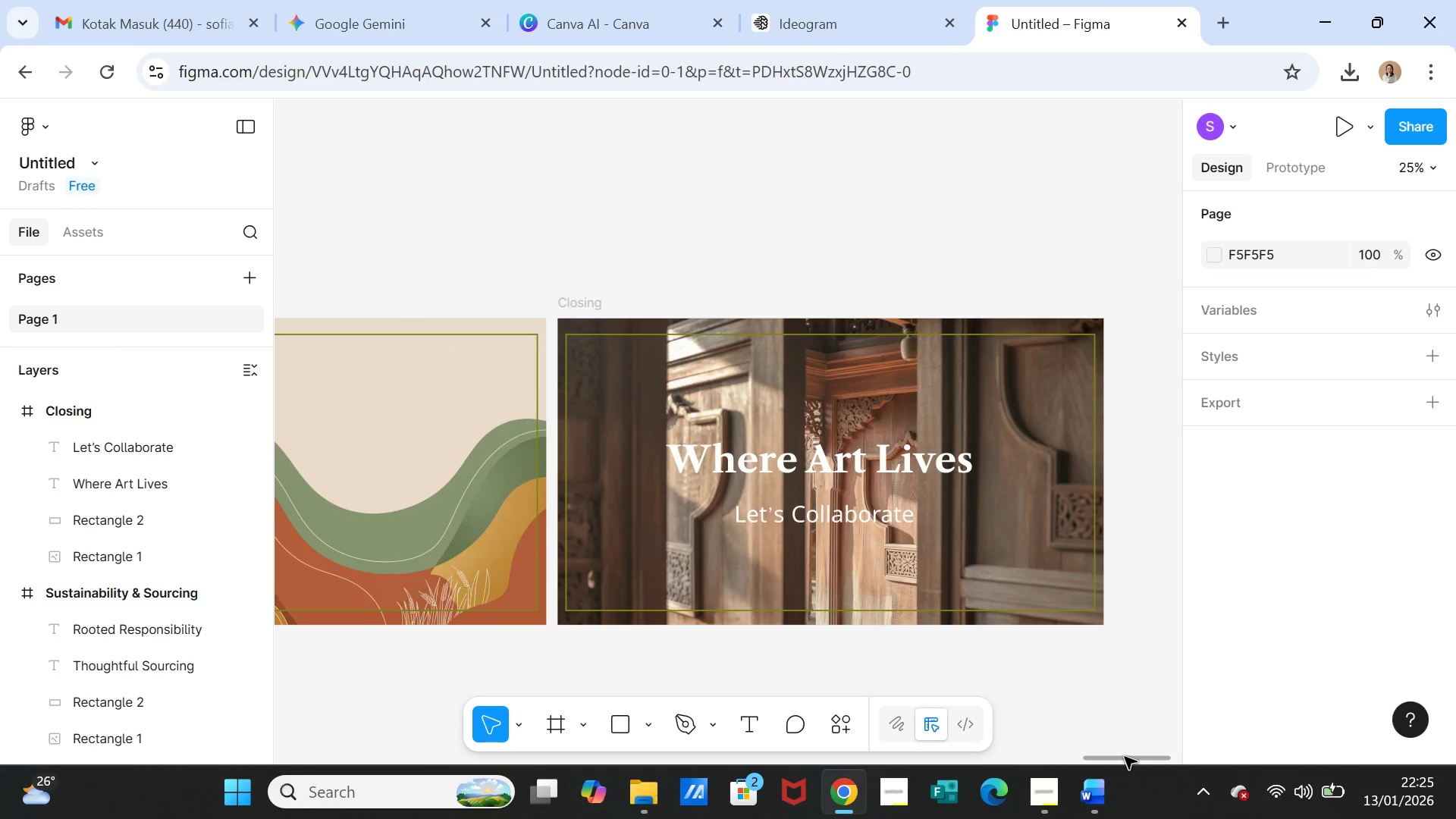 
wait(5.27)
 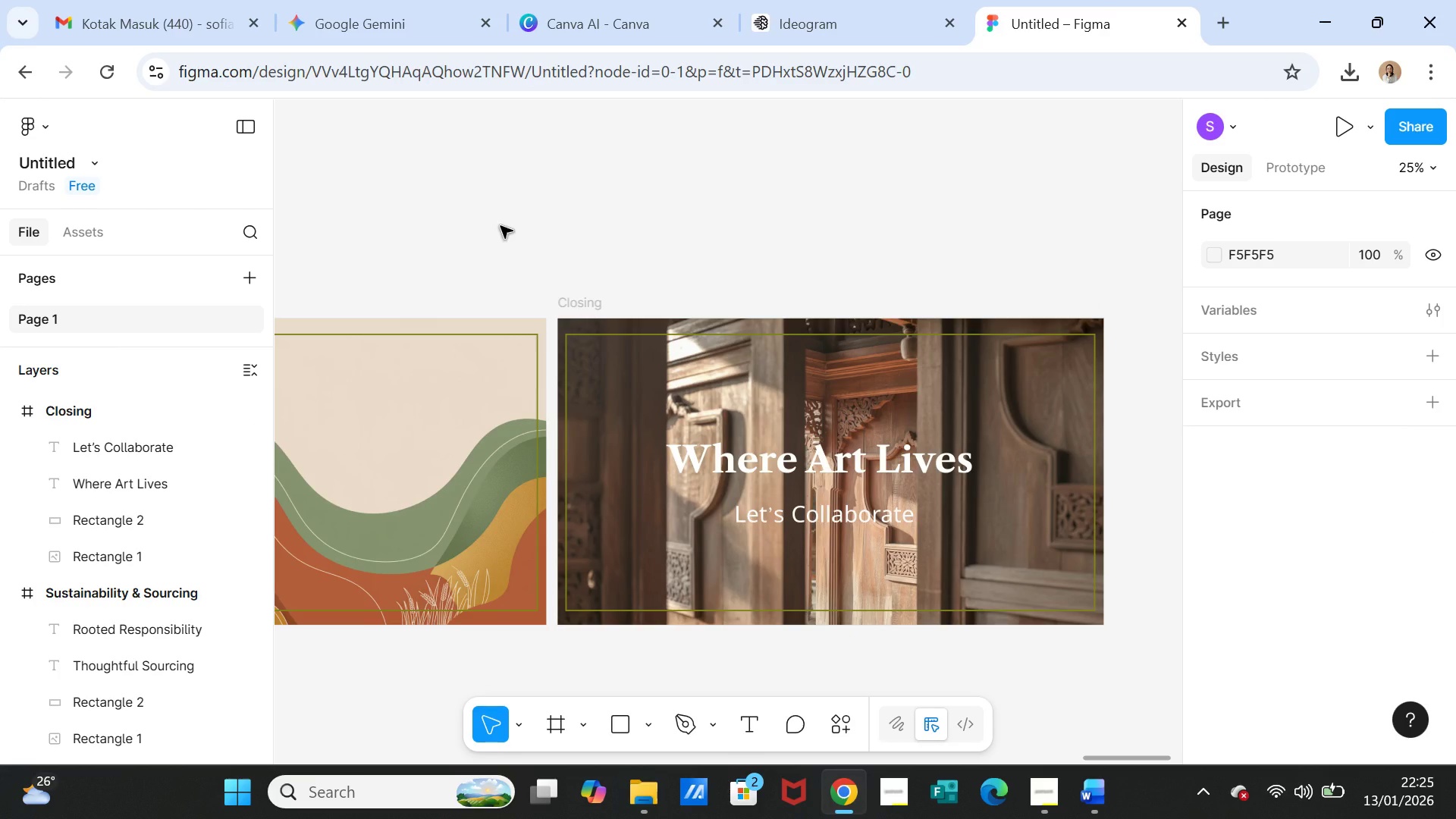 
left_click([1103, 795])
 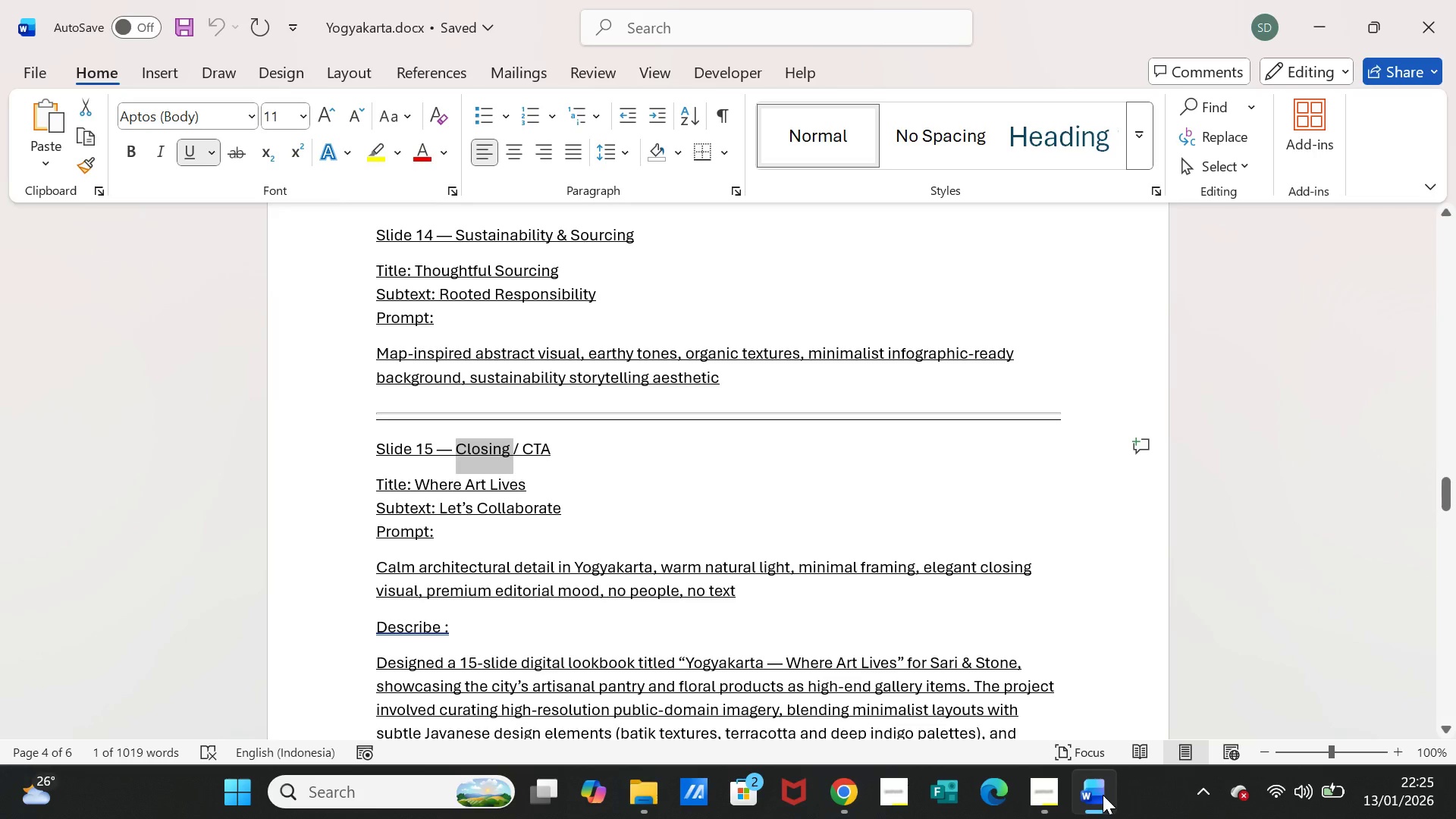 
left_click([1103, 795])
 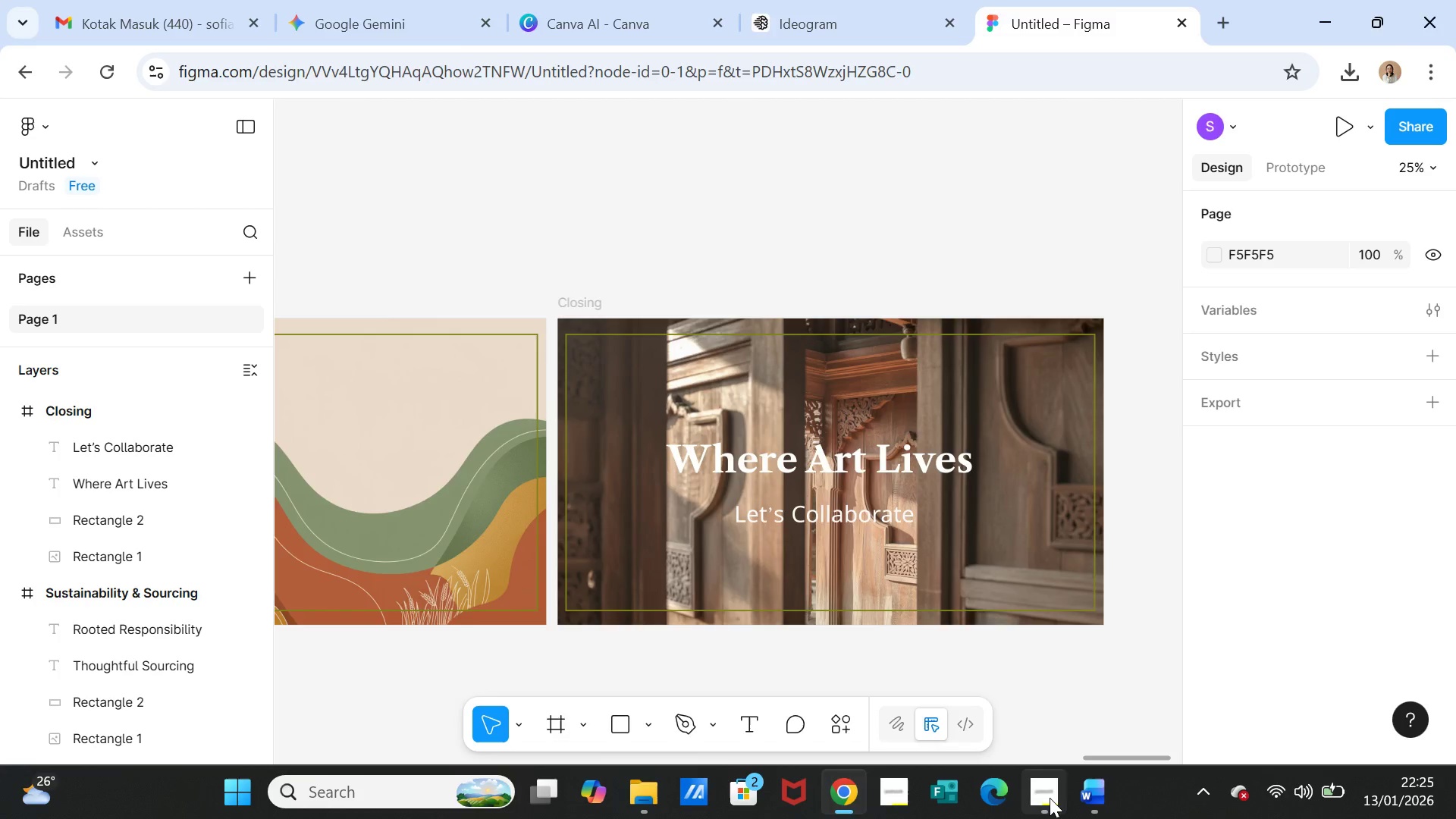 
left_click([1050, 798])